 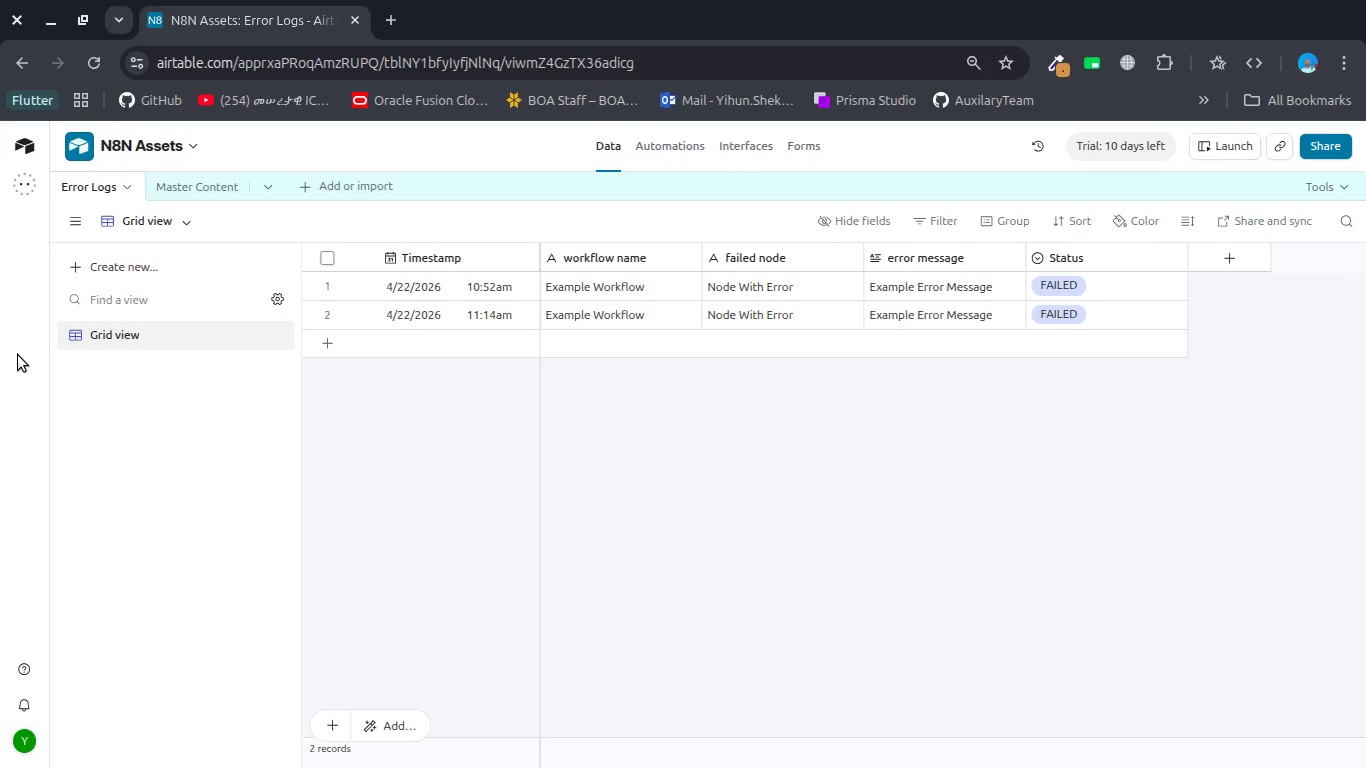 
left_click([31, 147])
 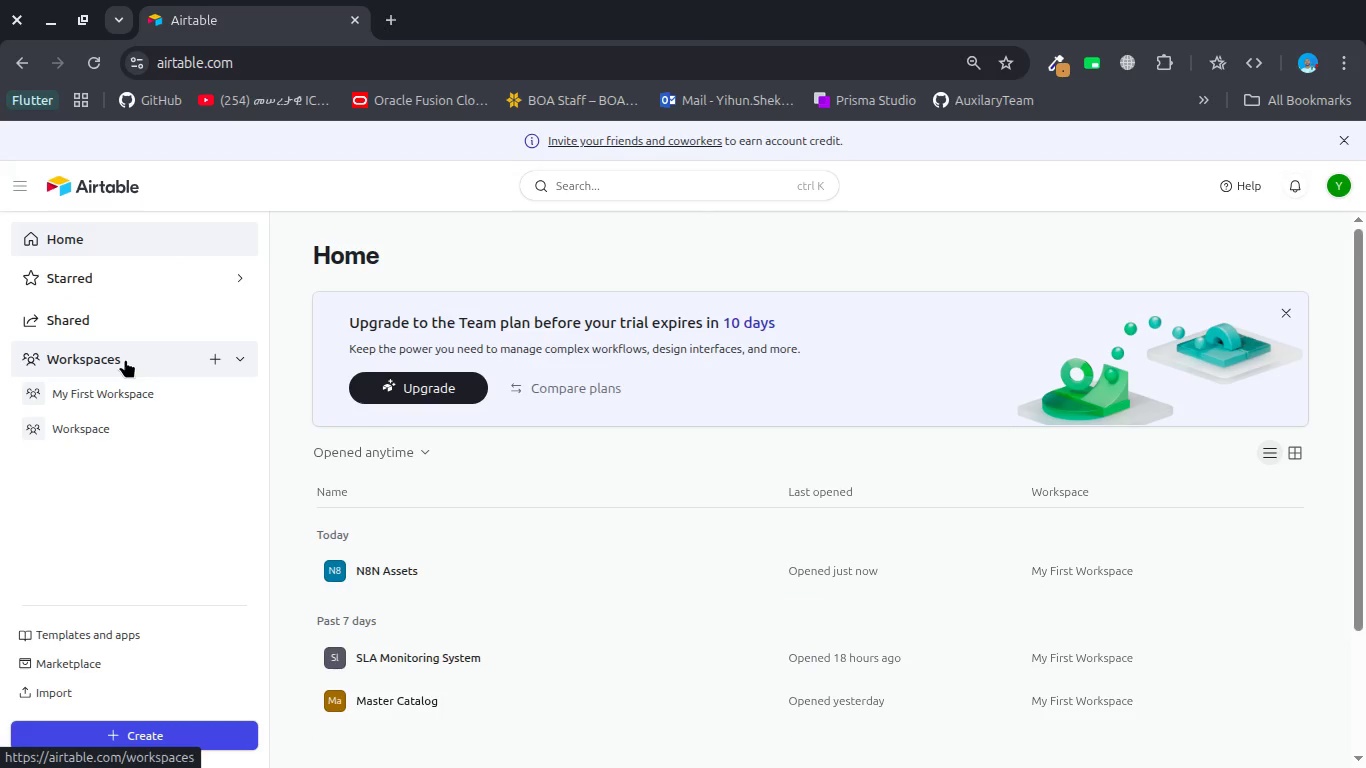 
left_click([121, 389])
 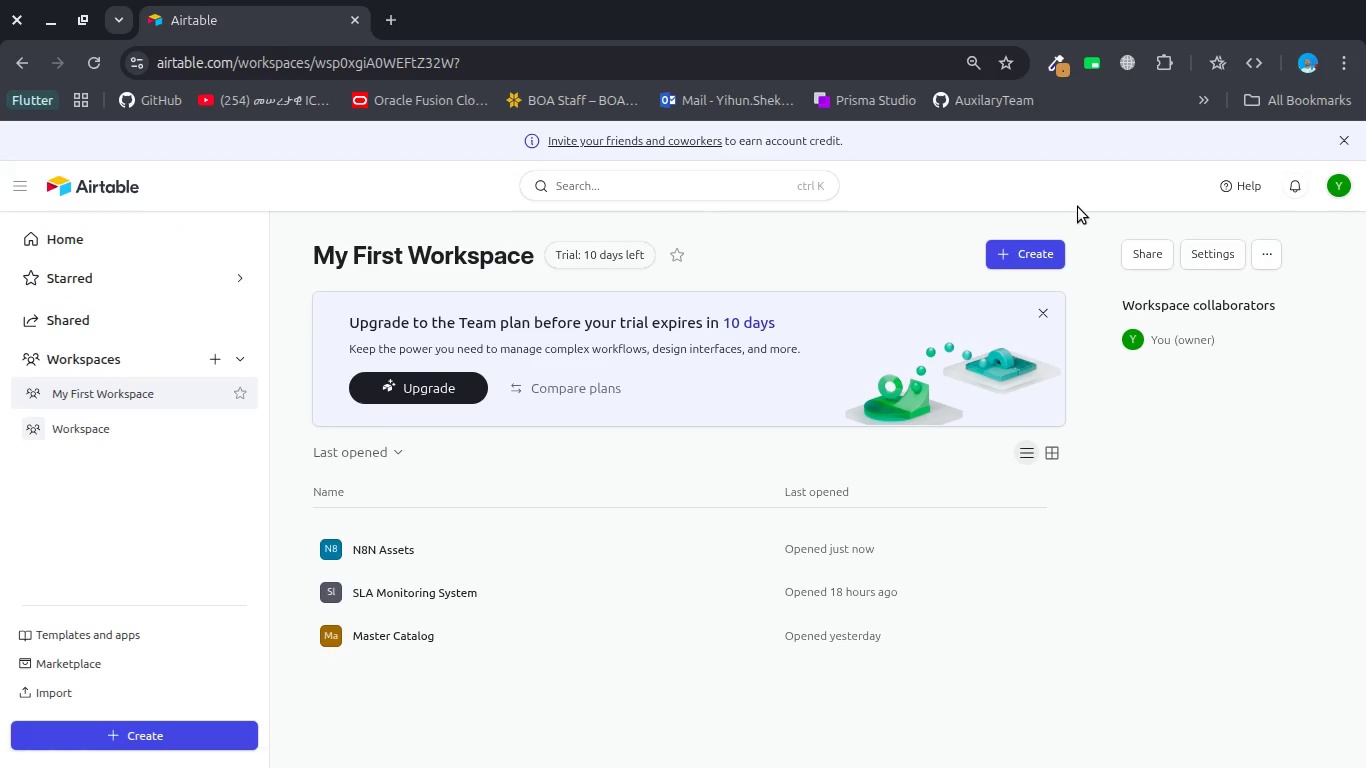 
left_click([1033, 254])
 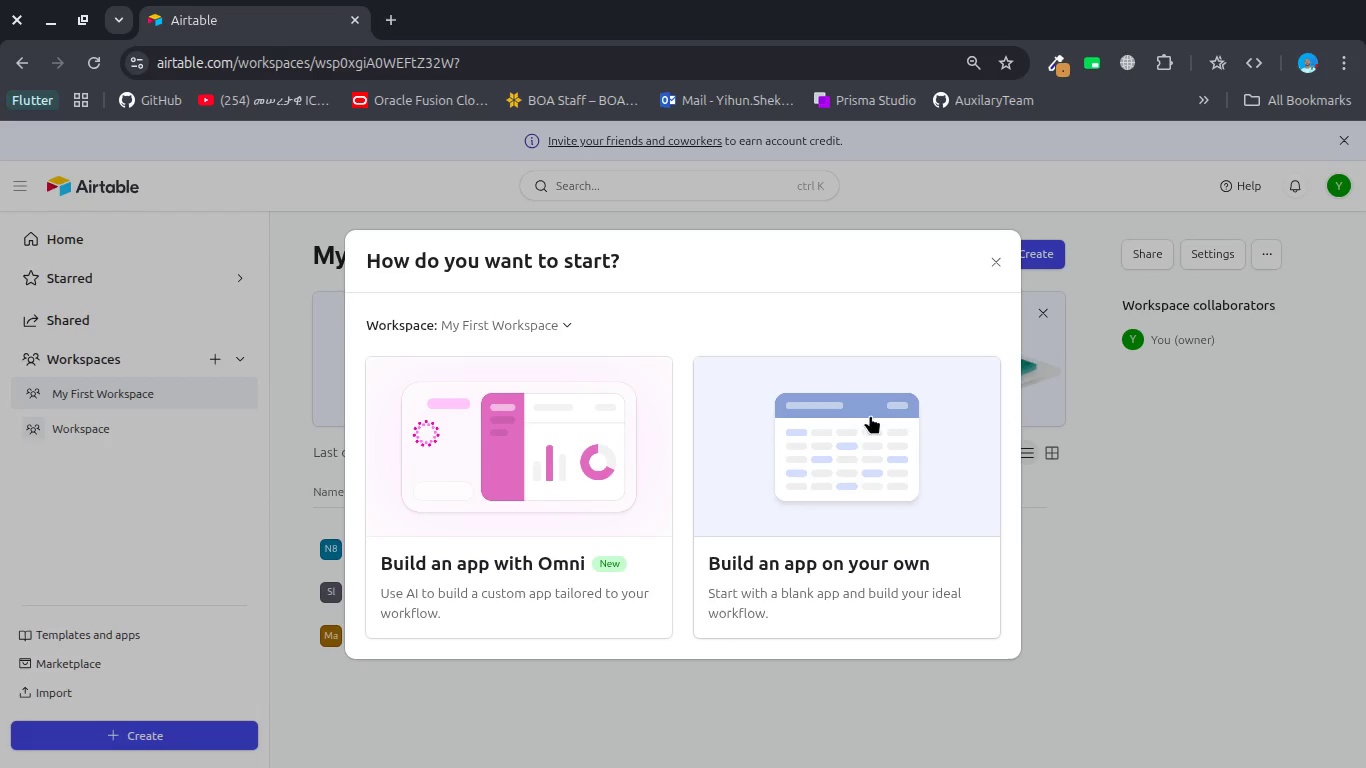 
left_click([853, 456])
 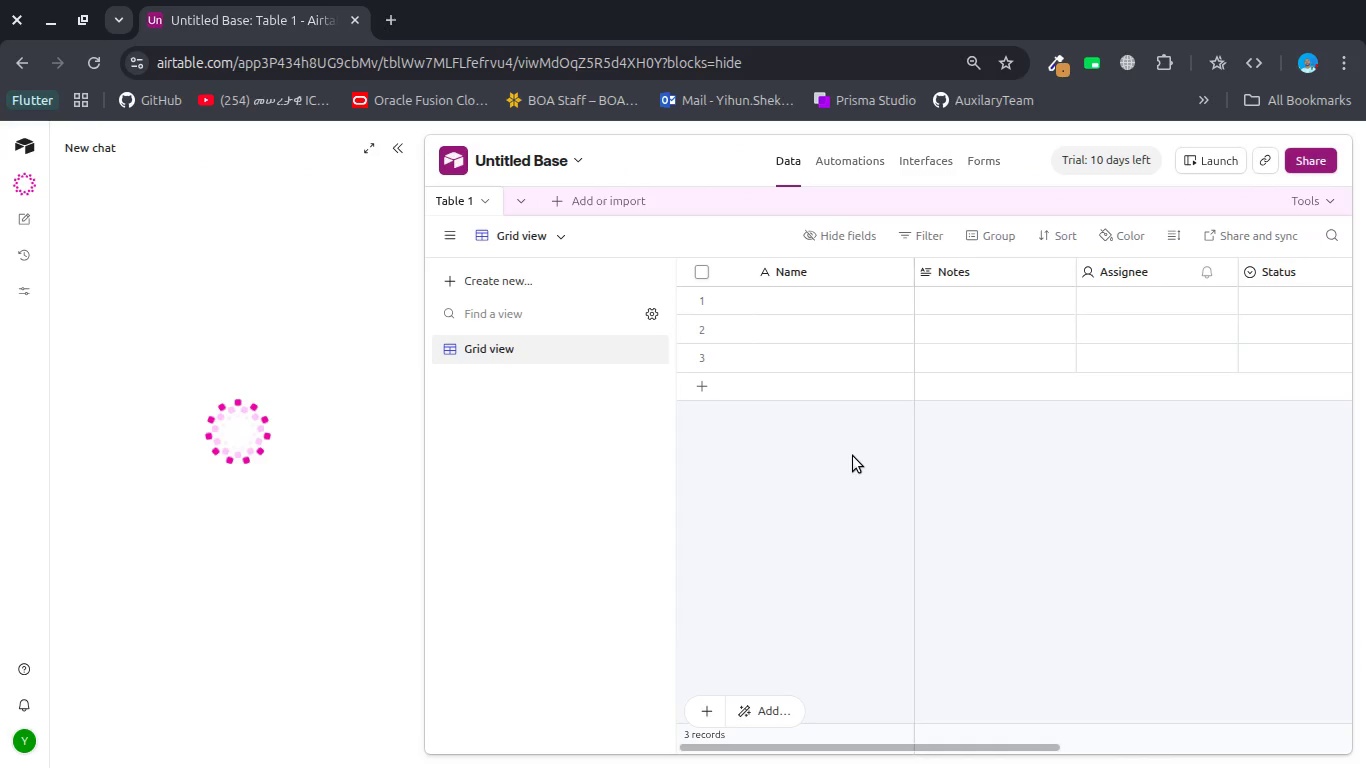 
wait(12.95)
 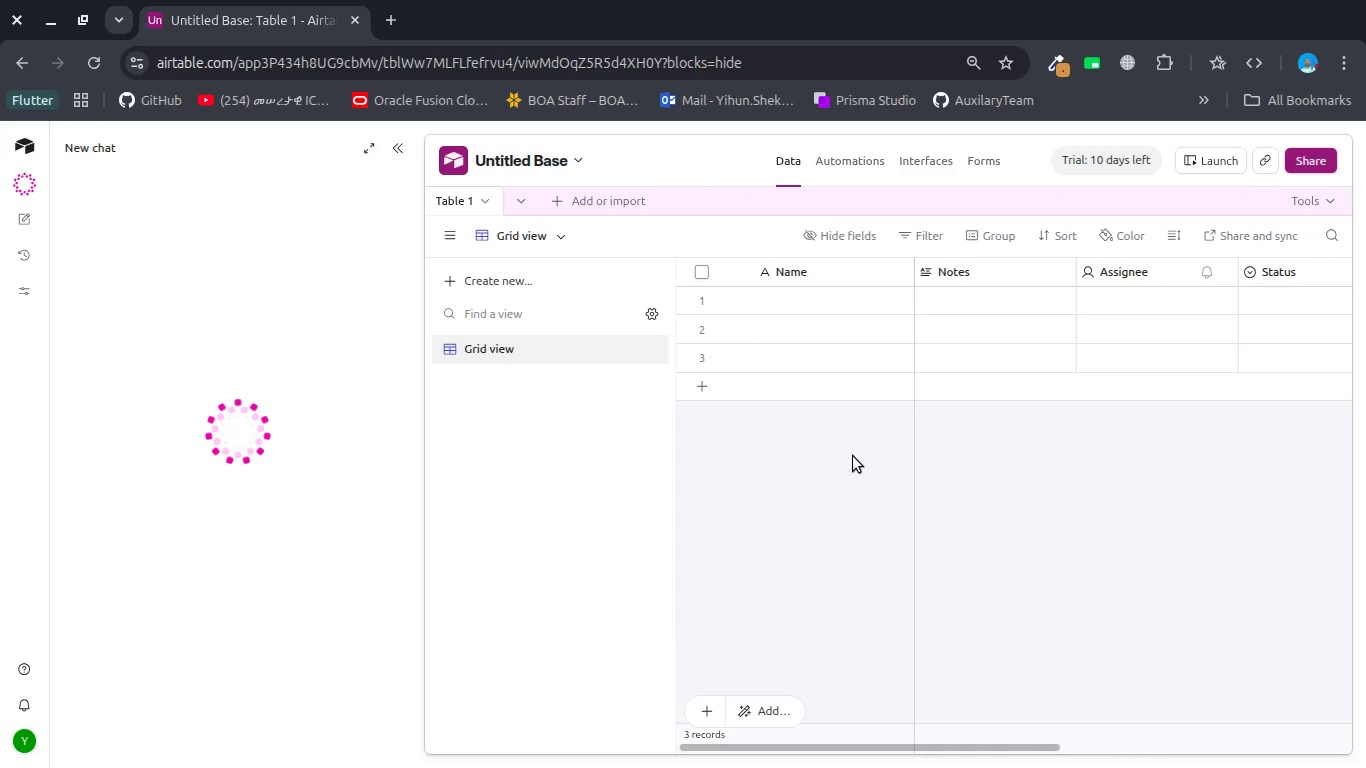 
left_click([398, 141])
 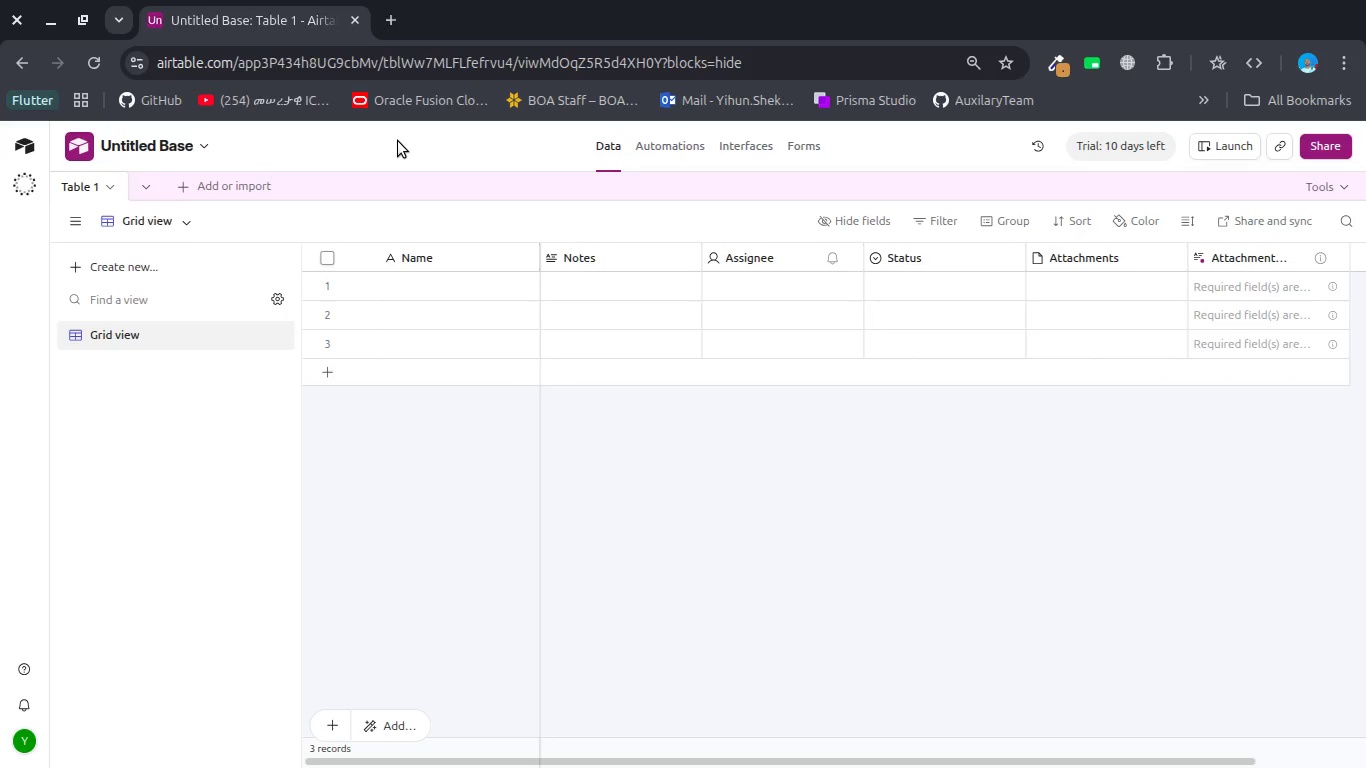 
wait(30.56)
 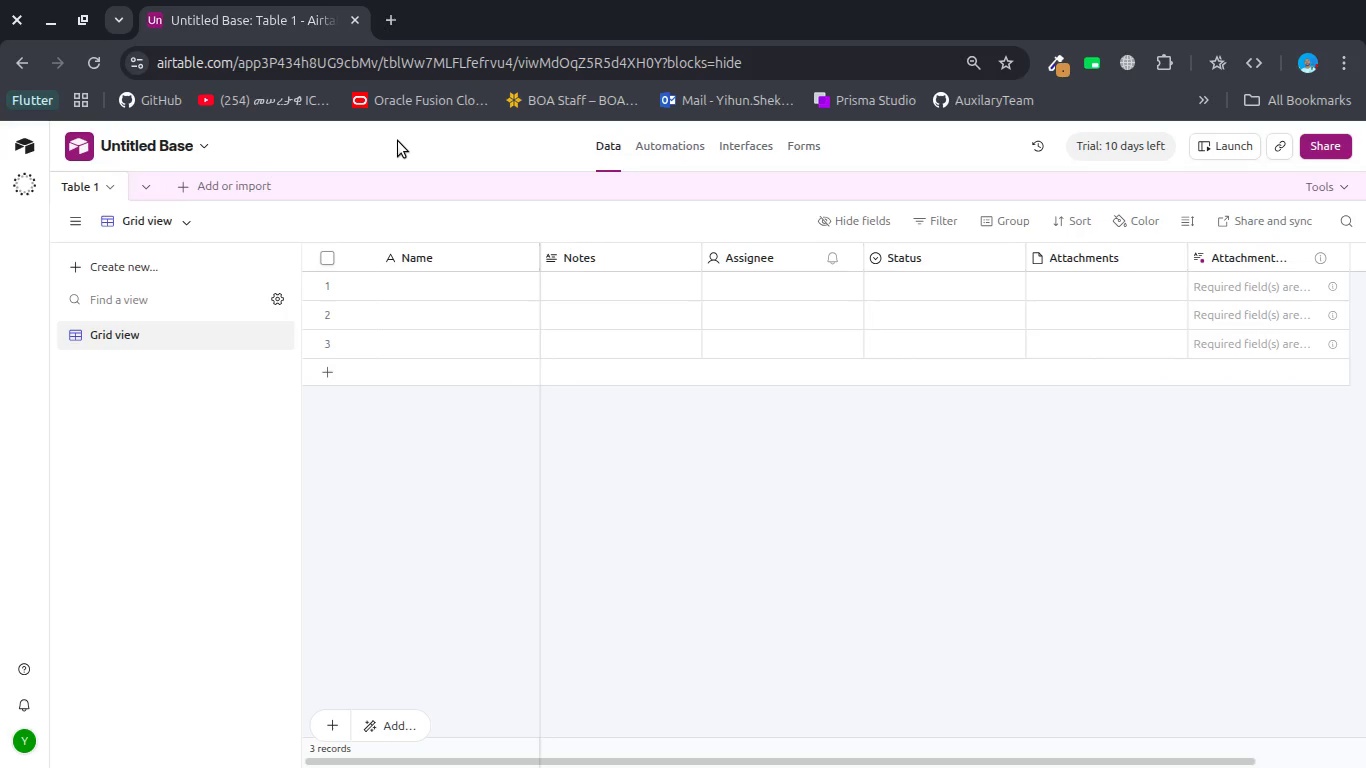 
left_click([117, 138])
 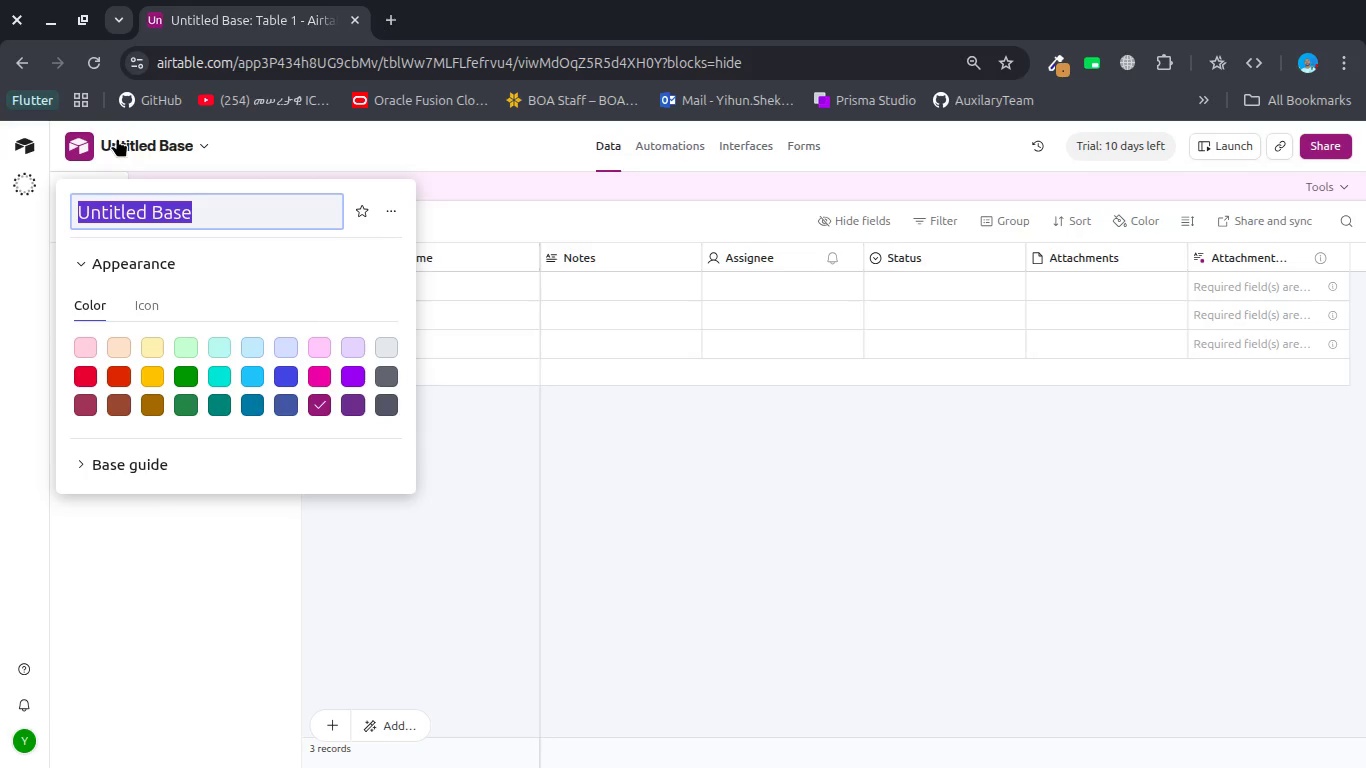 
left_click([117, 138])
 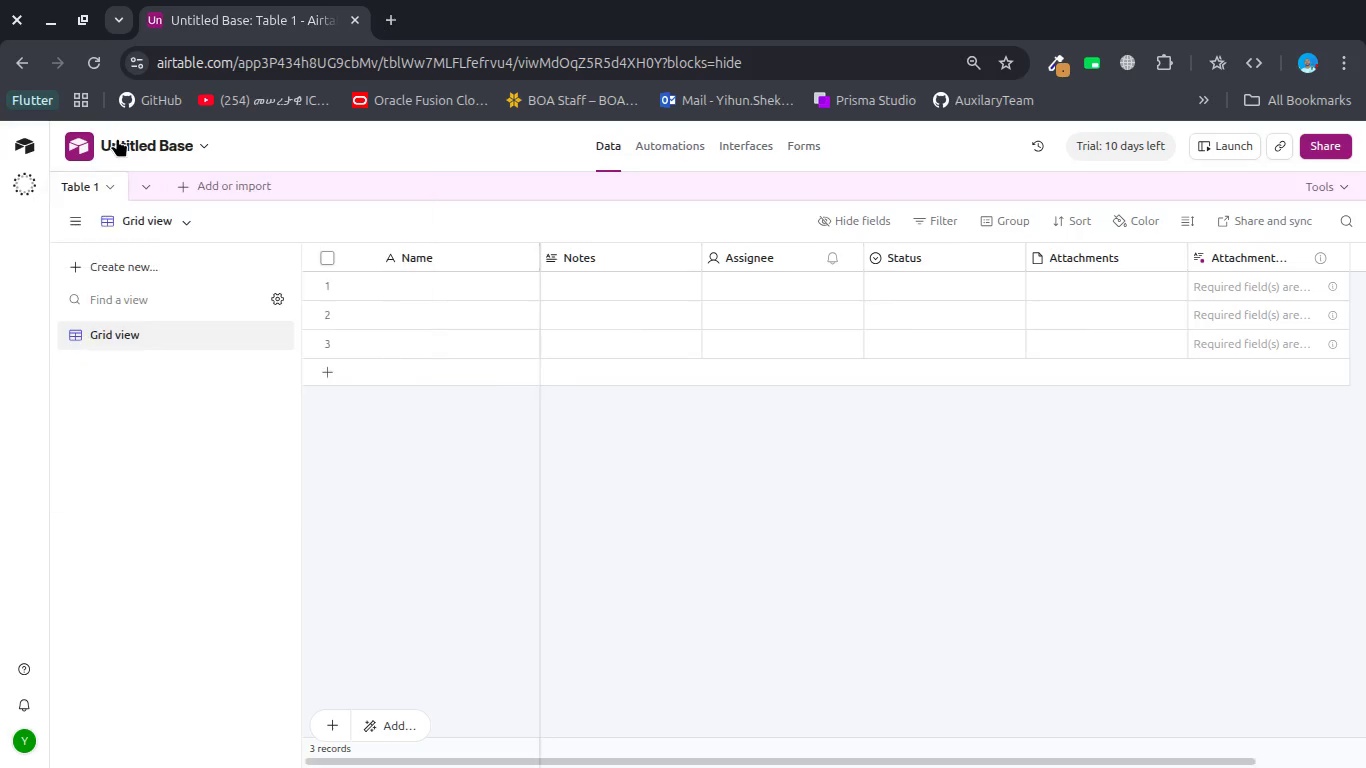 
left_click([117, 138])
 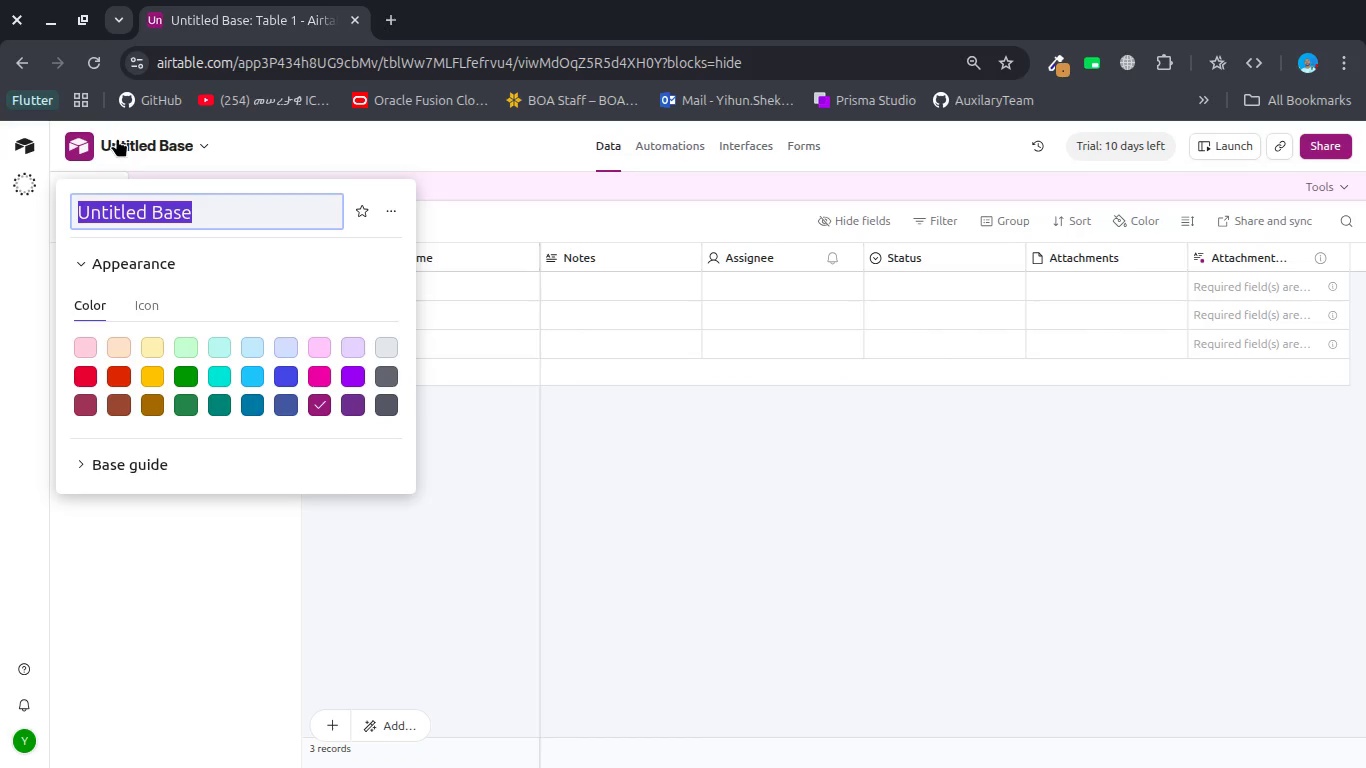 
type(Inventory Reconciliaton System)
 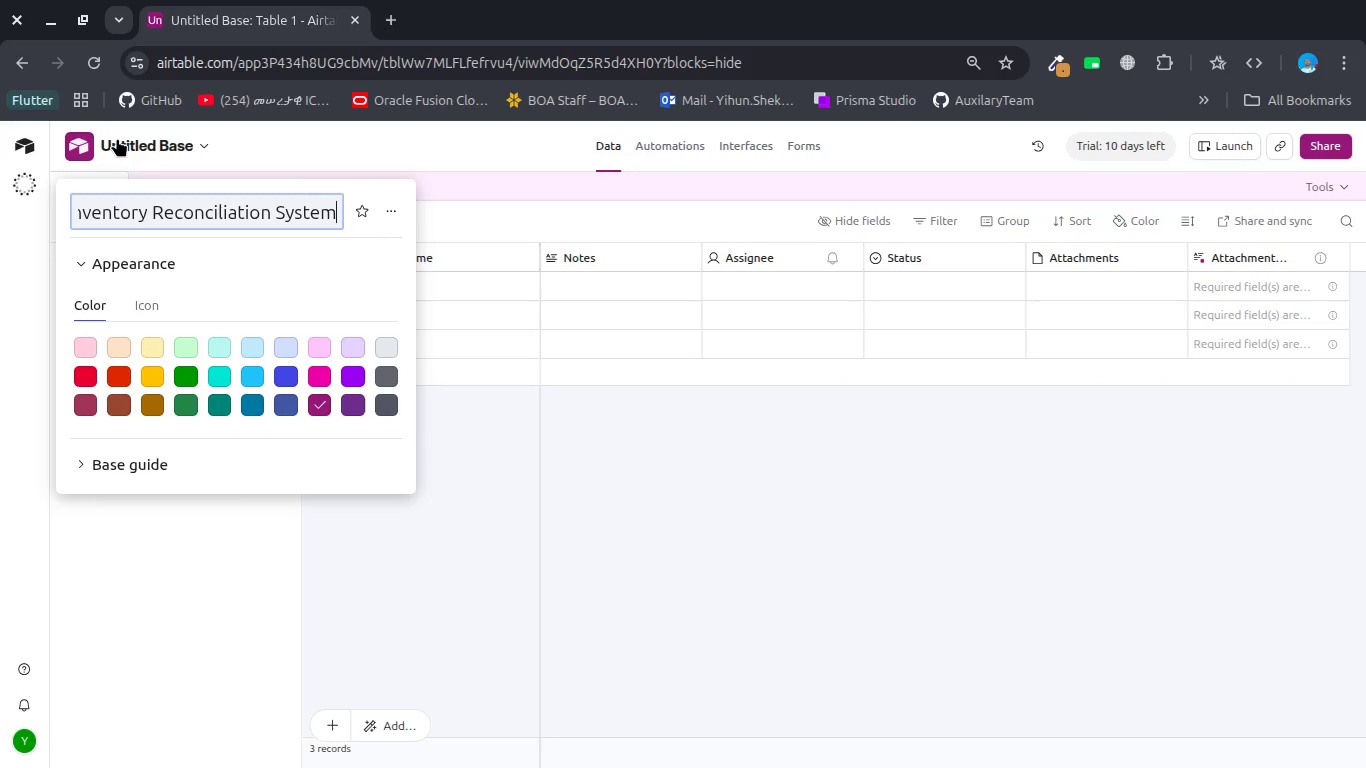 
key(Enter)
 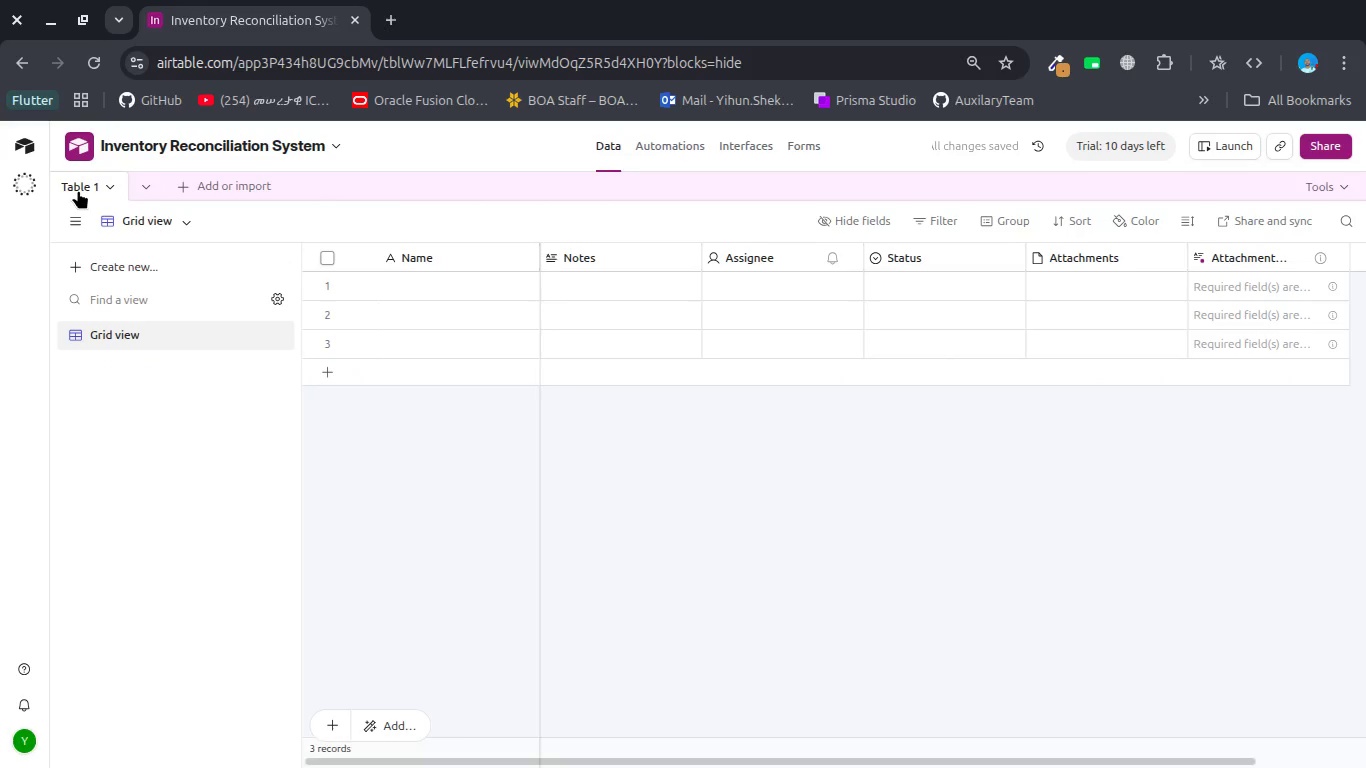 
double_click([78, 190])
 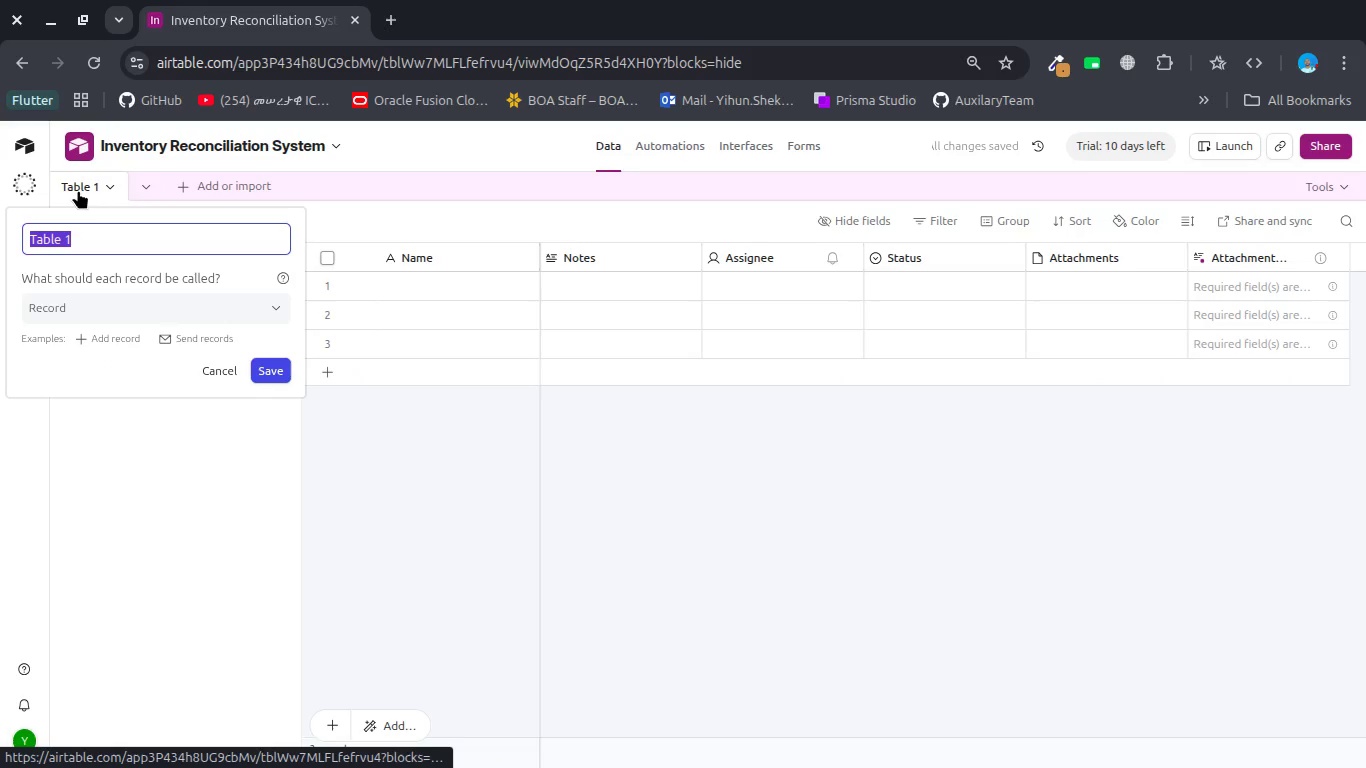 
type(Master Inveno)
key(Backspace)
type(toruy)
key(Backspace)
key(Backspace)
type(y)
 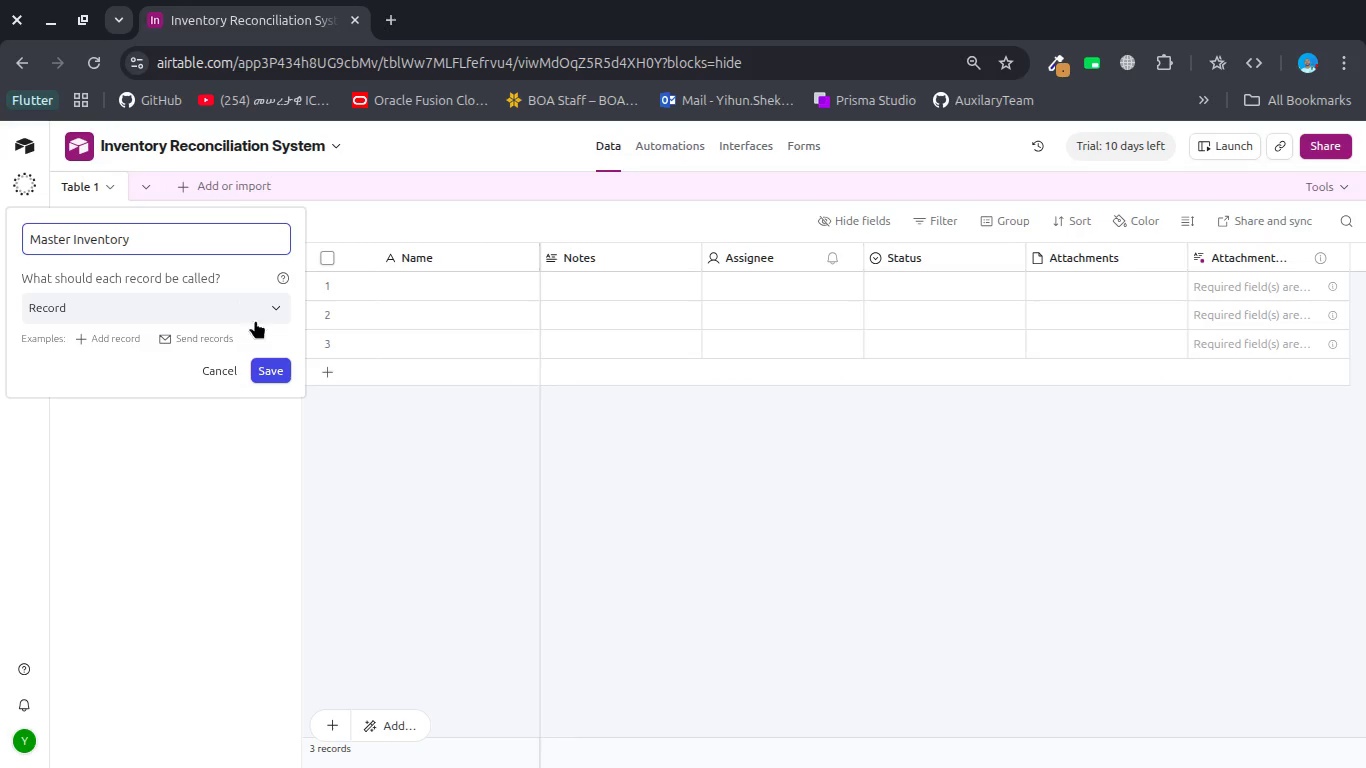 
left_click([272, 371])
 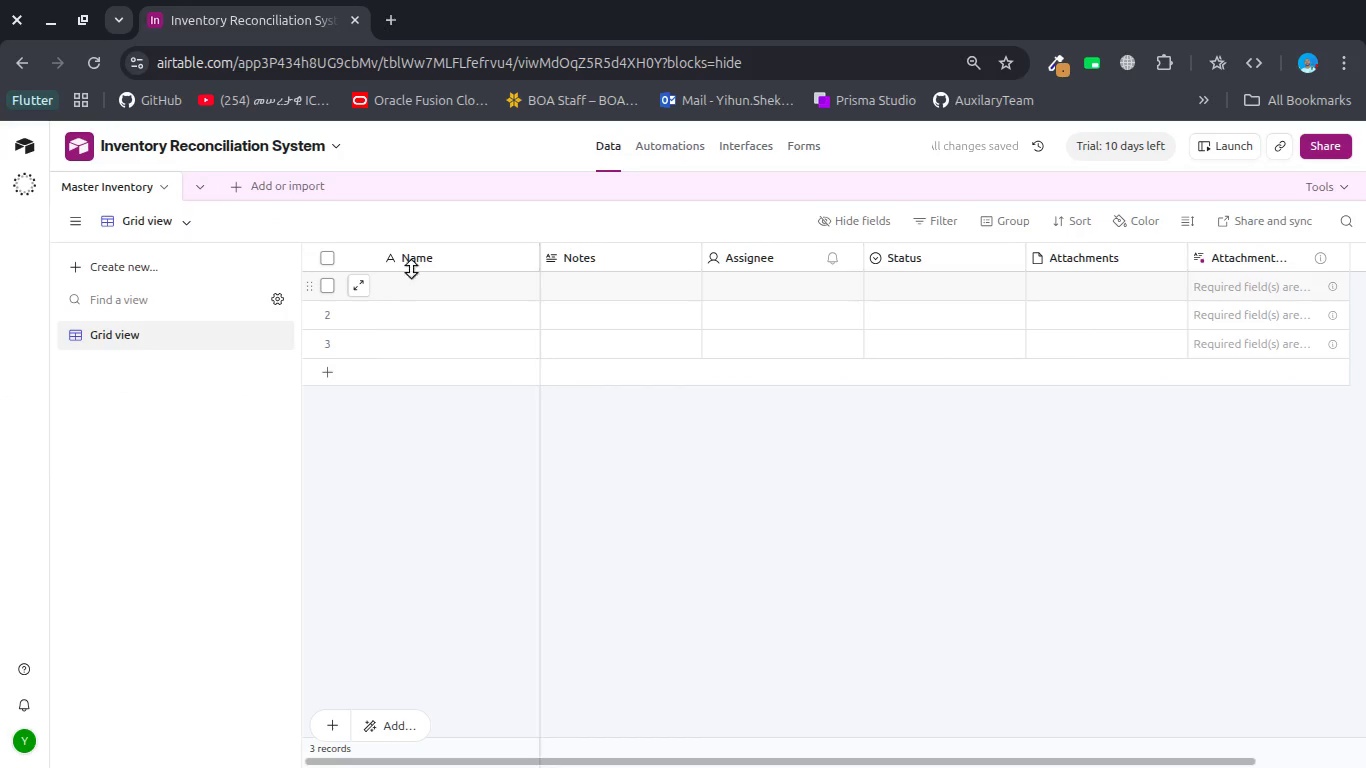 
scroll: coordinate [422, 258], scroll_direction: up, amount: 2.0
 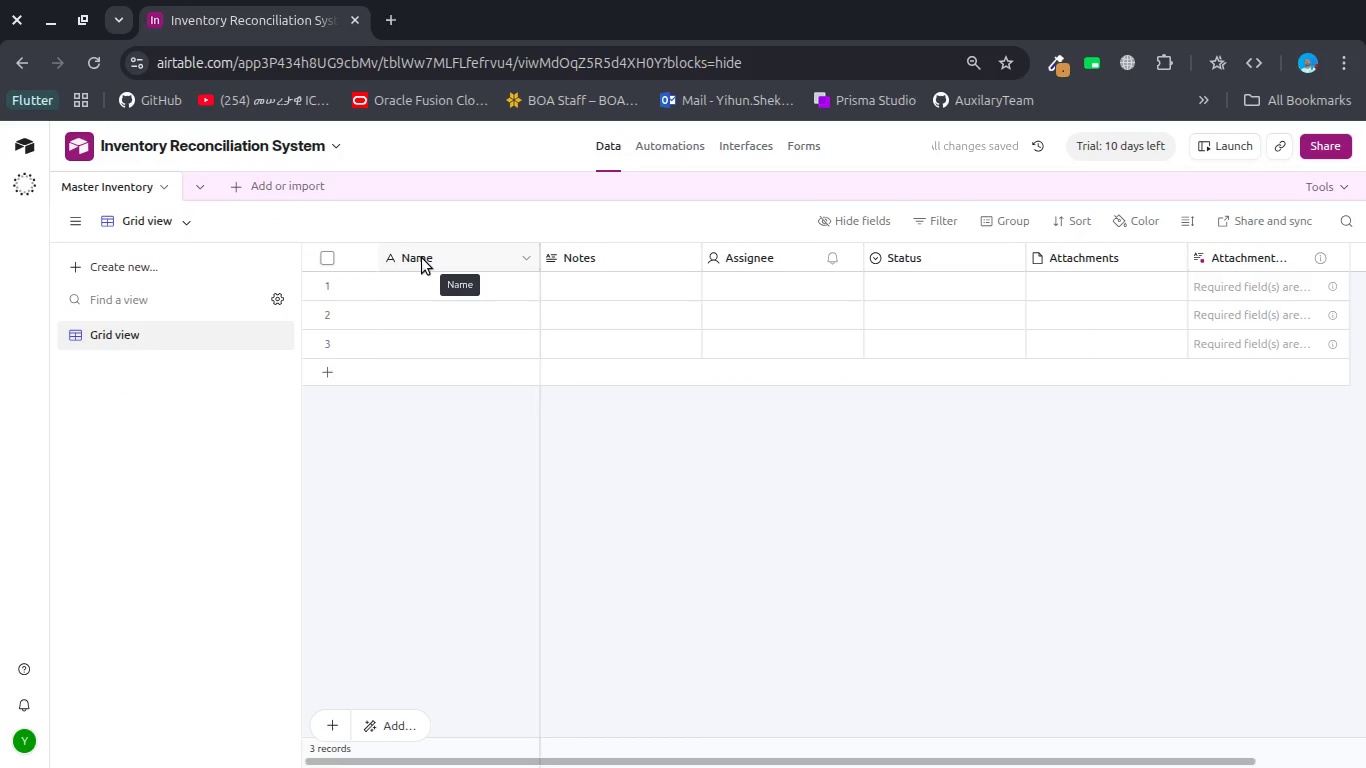 
double_click([422, 258])
 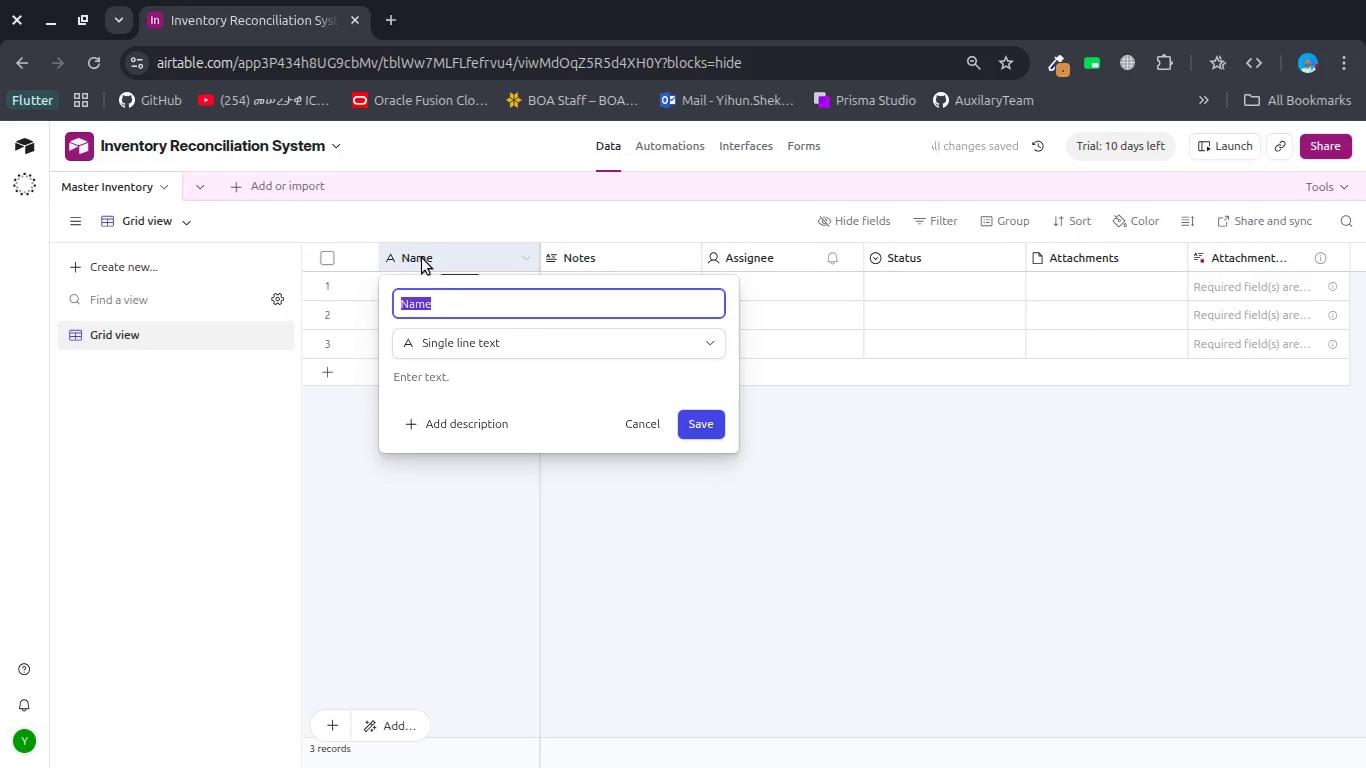 
hold_key(key=ShiftLeft, duration=0.3)
 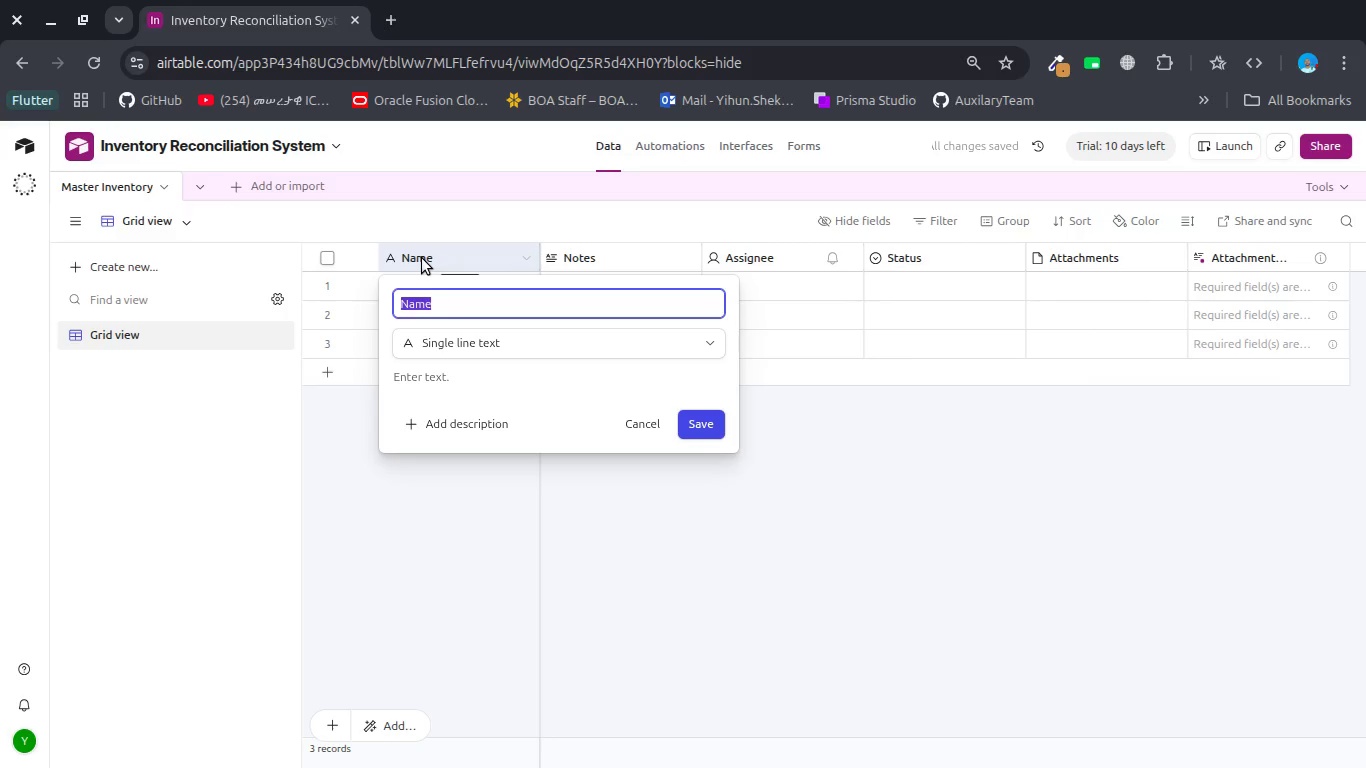 
type(product_id)
 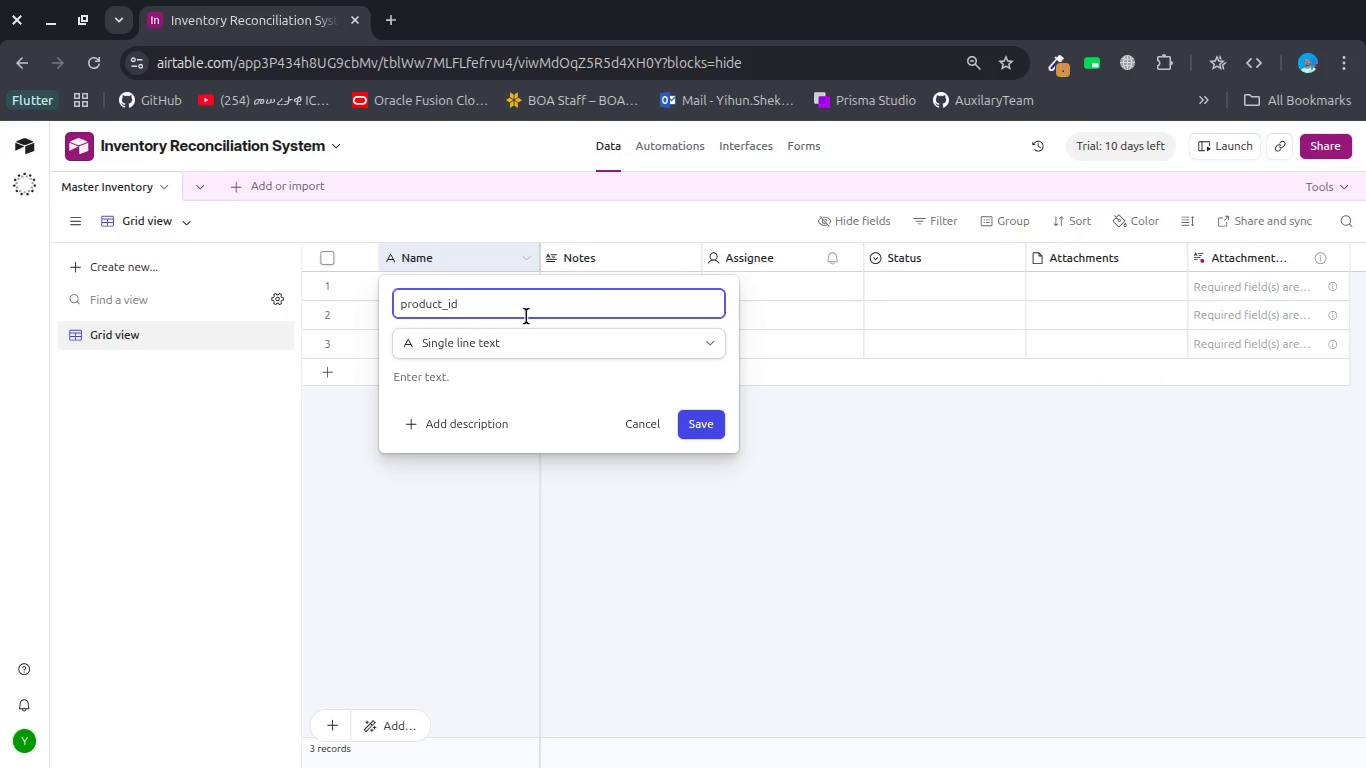 
key(Enter)
 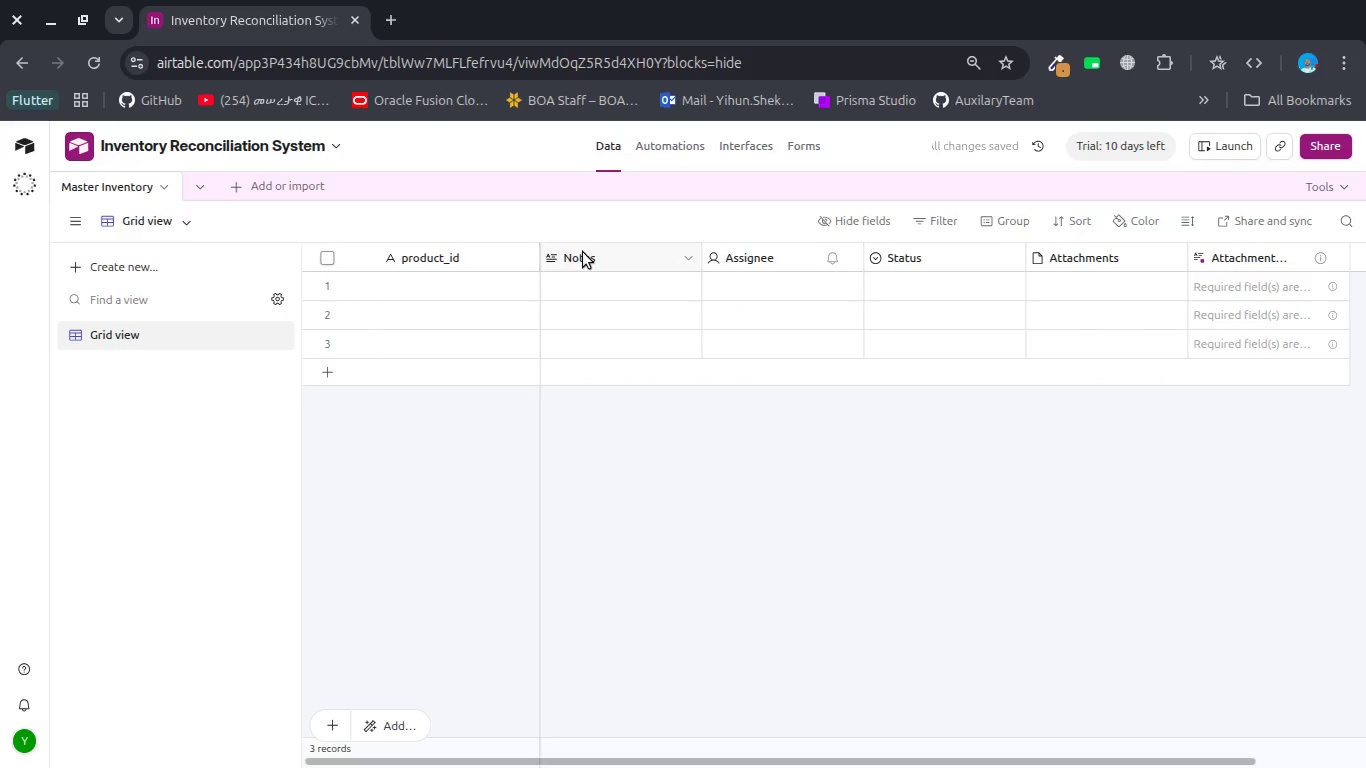 
double_click([583, 252])
 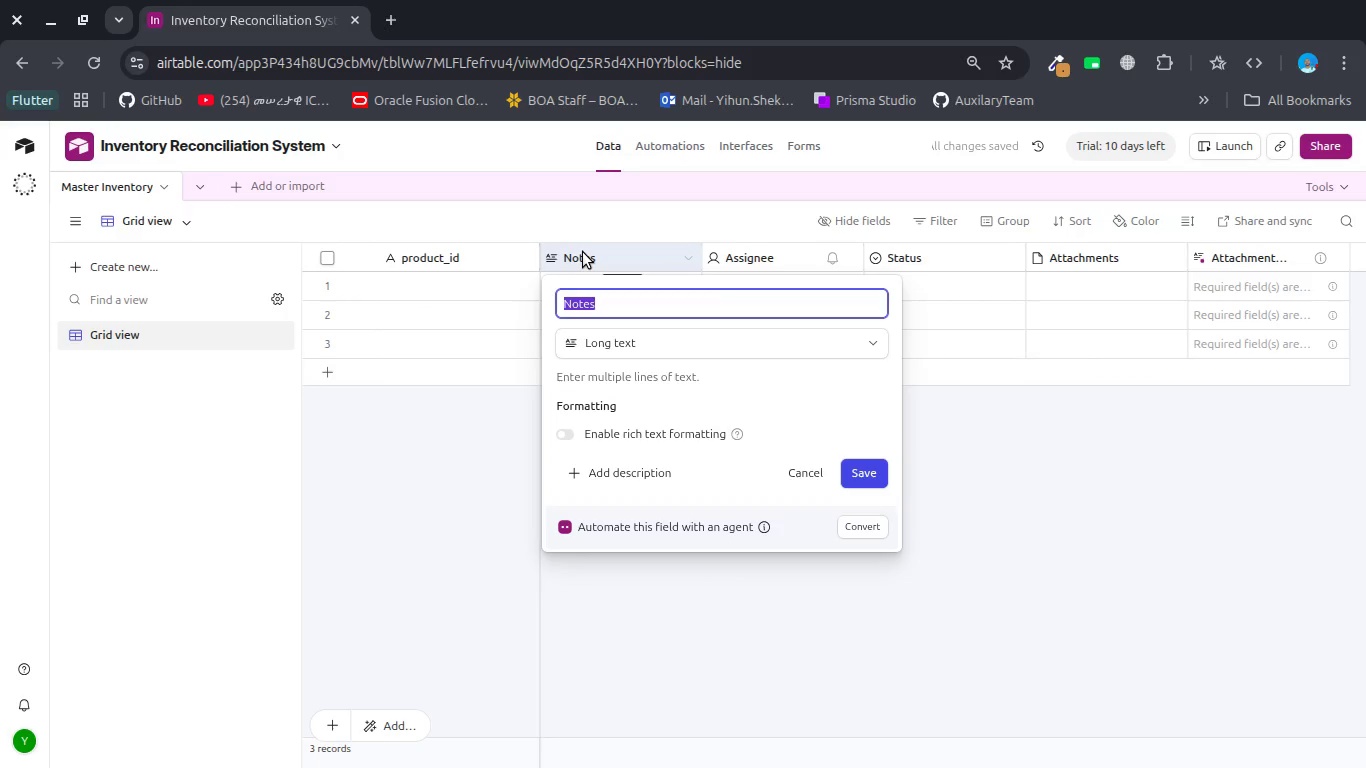 
type(name)
 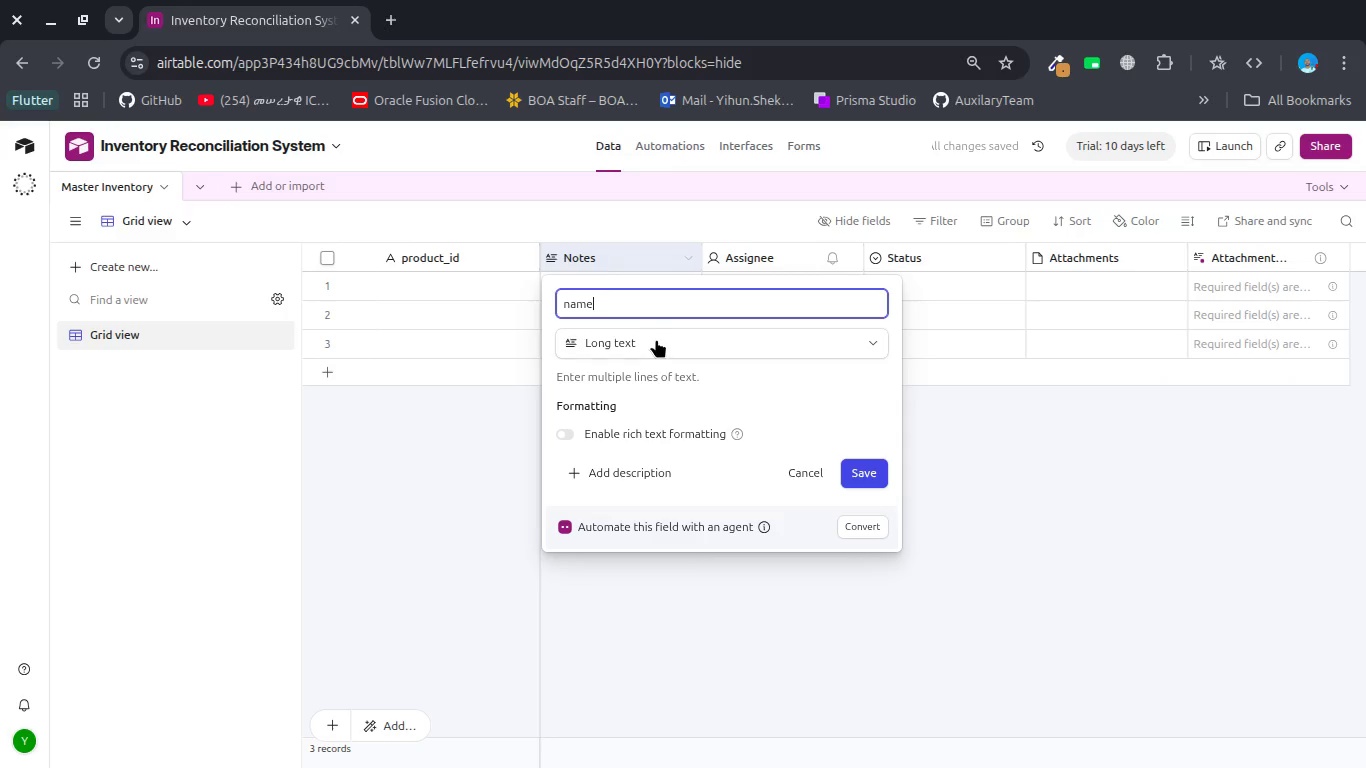 
left_click([655, 341])
 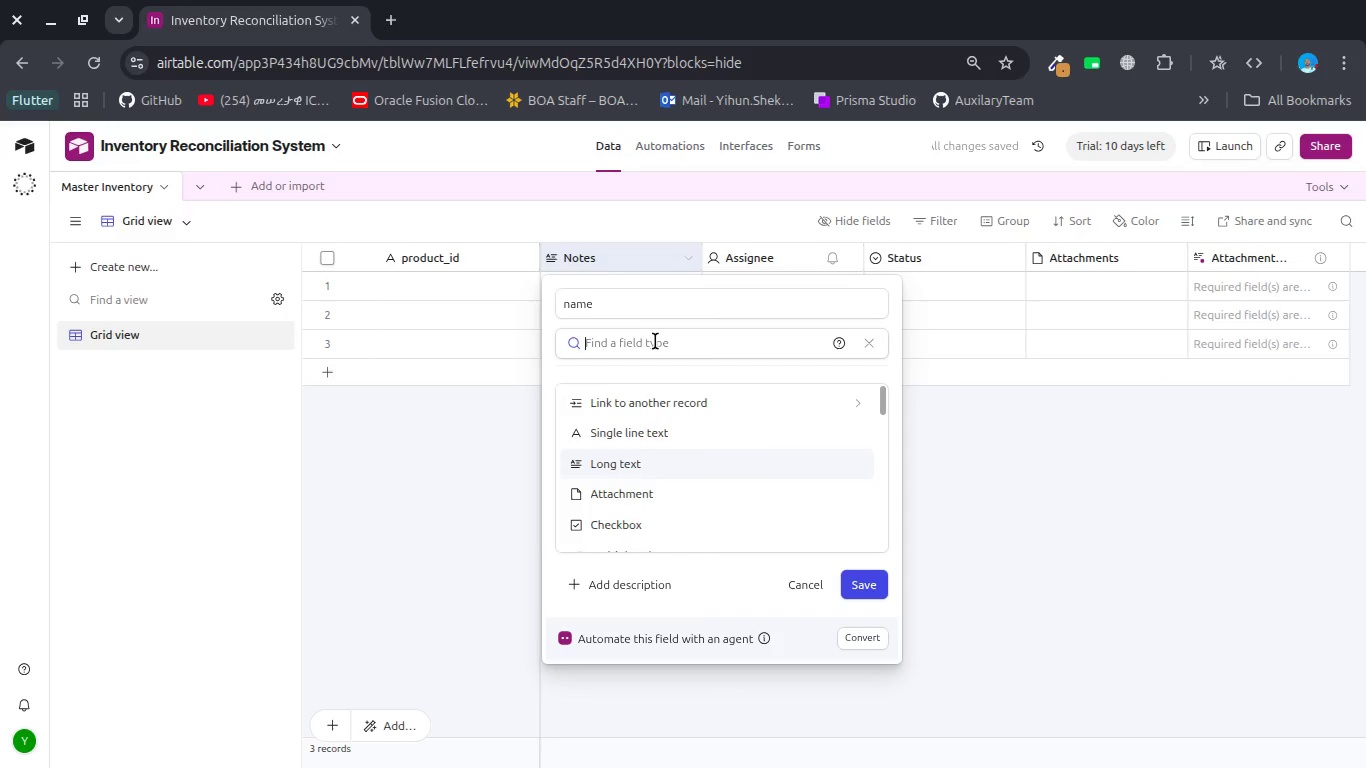 
type(sb)
key(Backspace)
key(Backspace)
type(ing)
 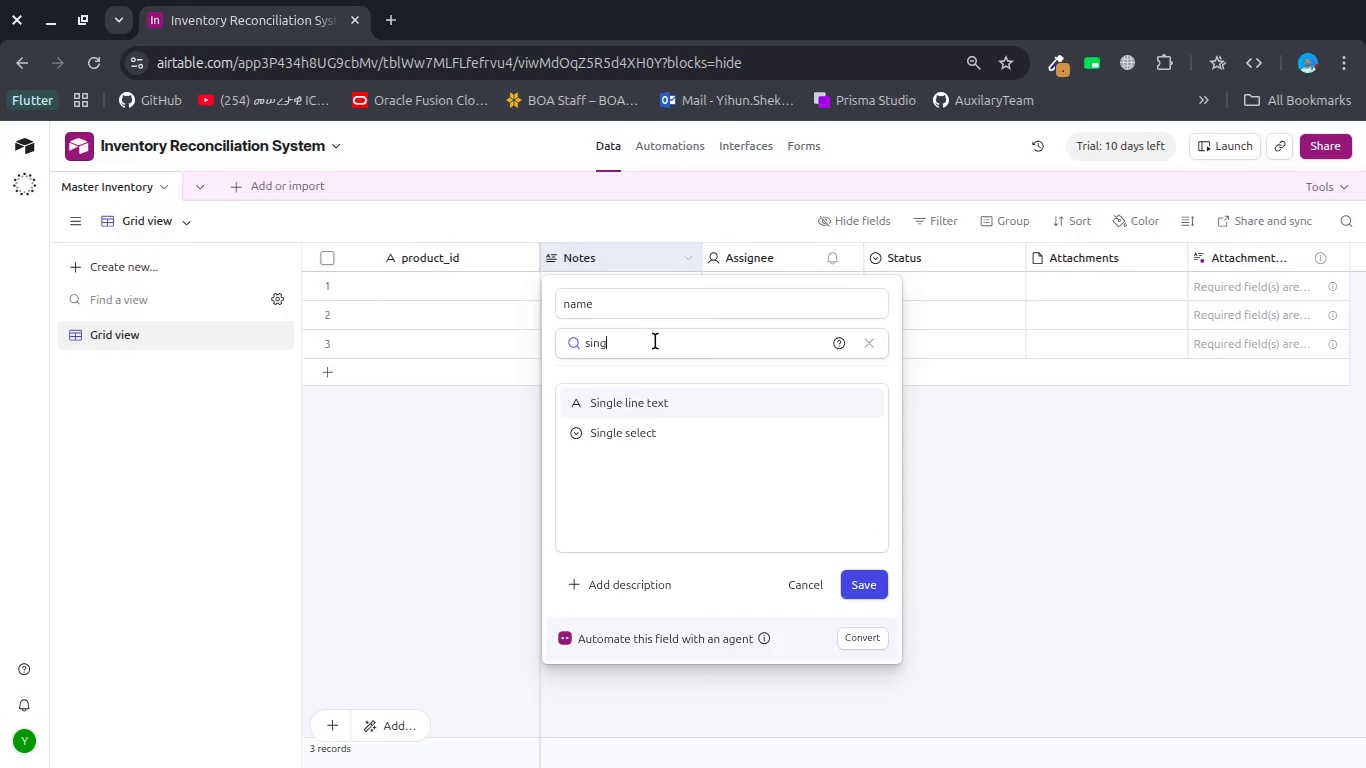 
hold_key(key=U, duration=0.32)
 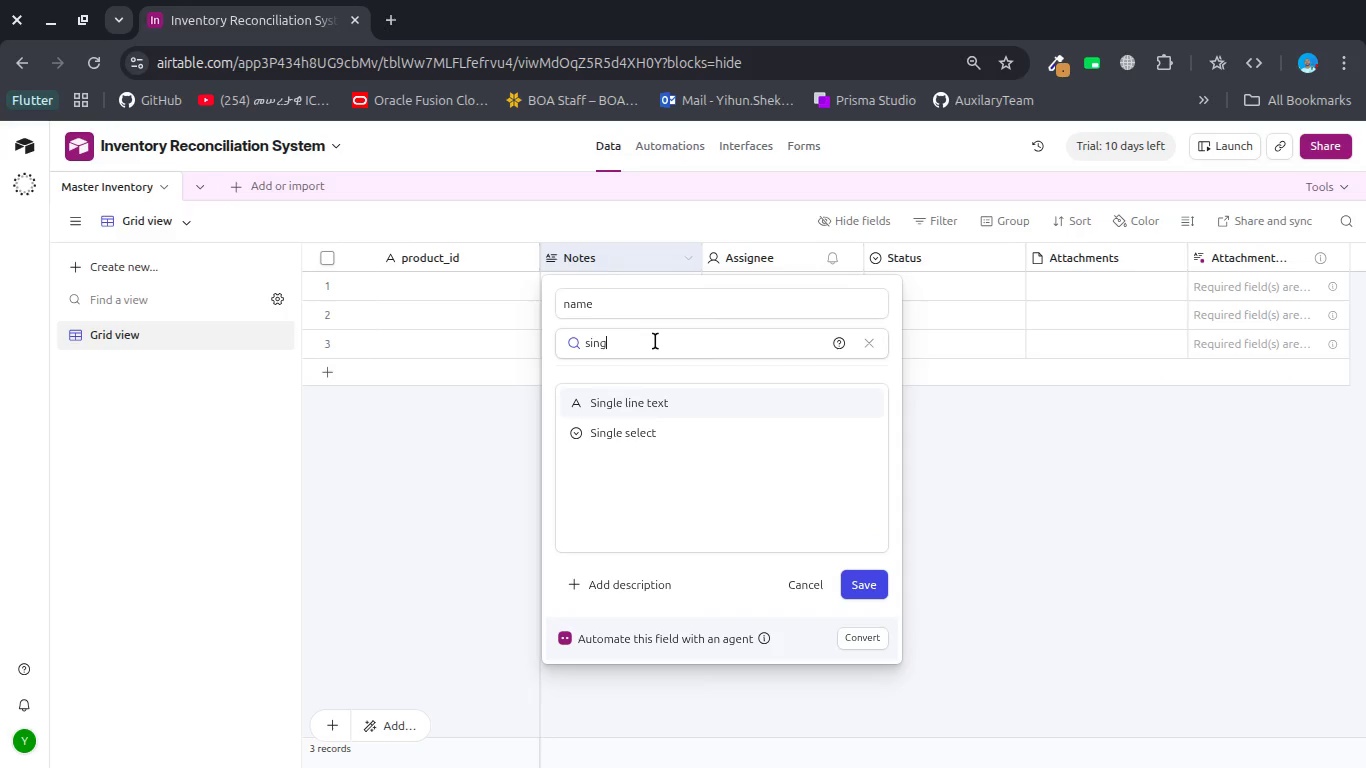 
key(Enter)
 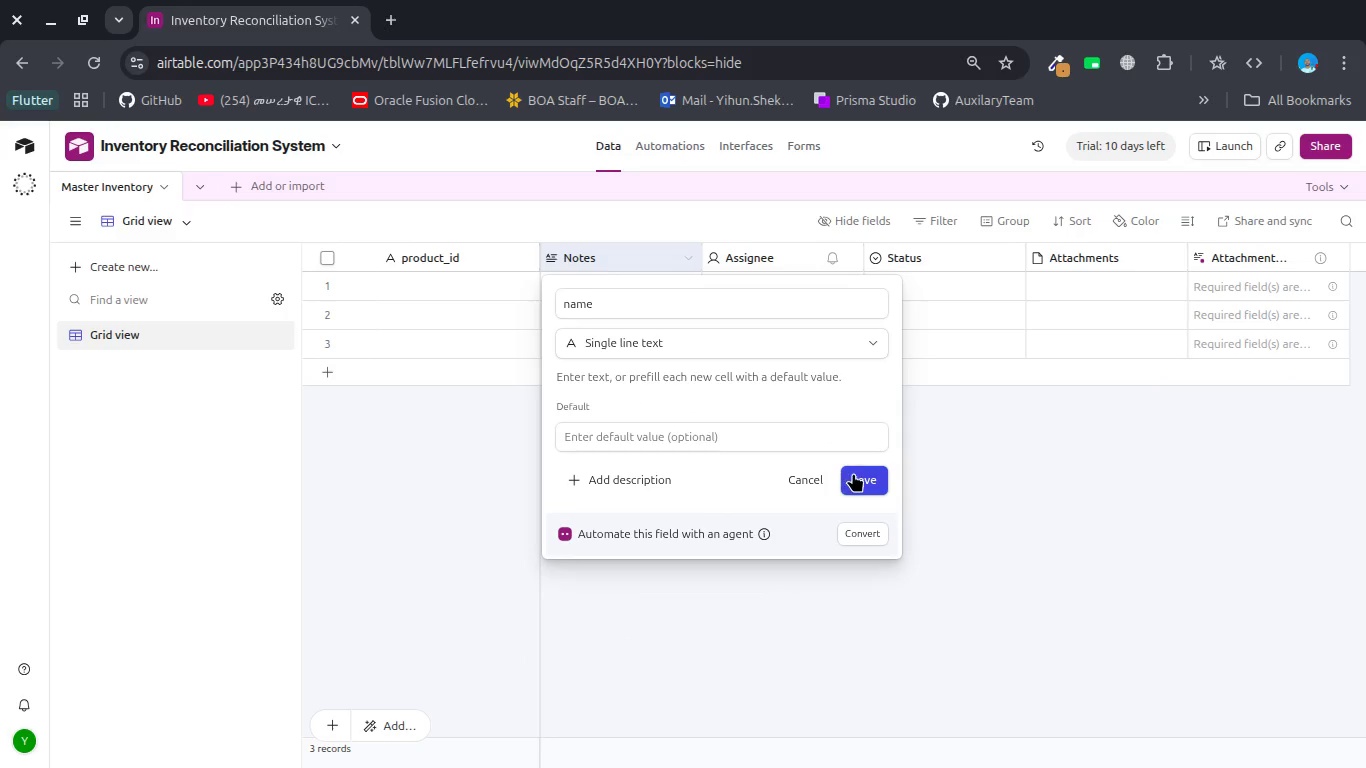 
left_click([858, 480])
 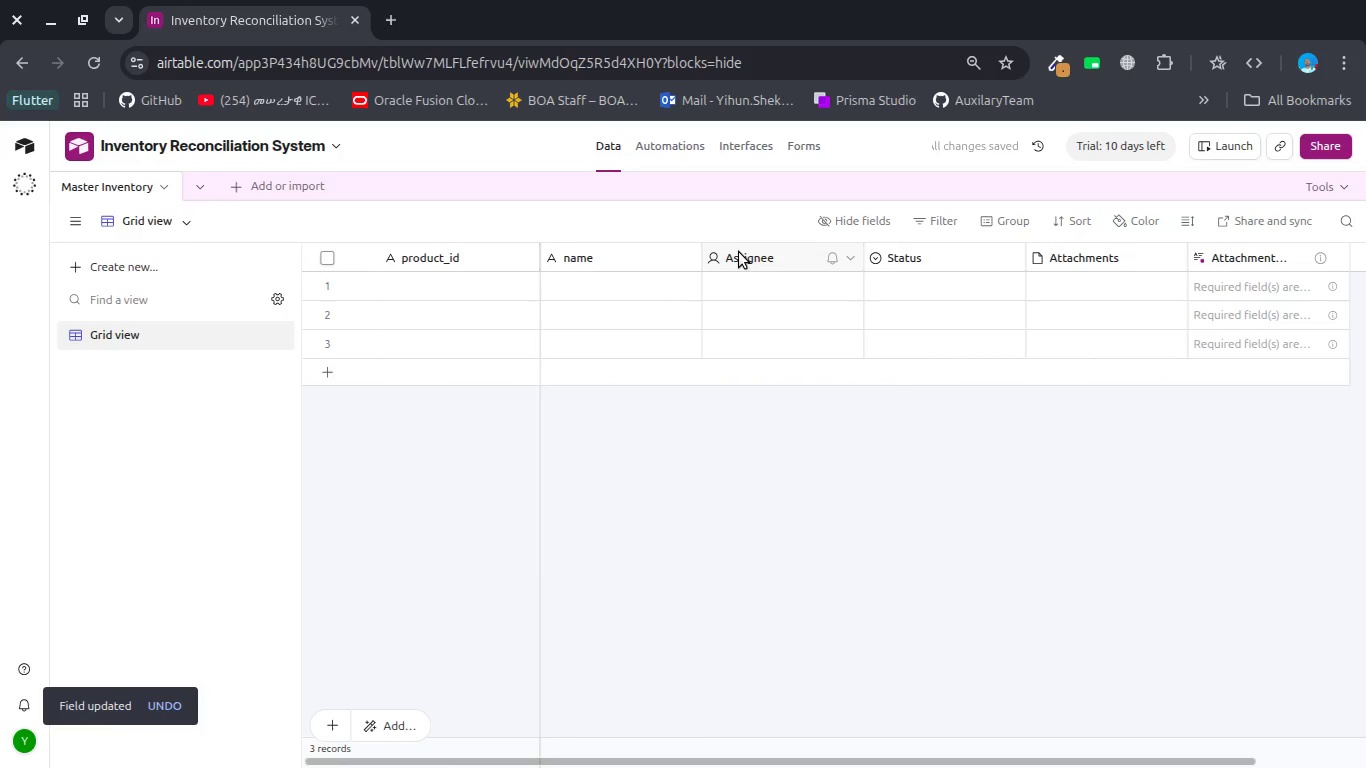 
double_click([739, 255])
 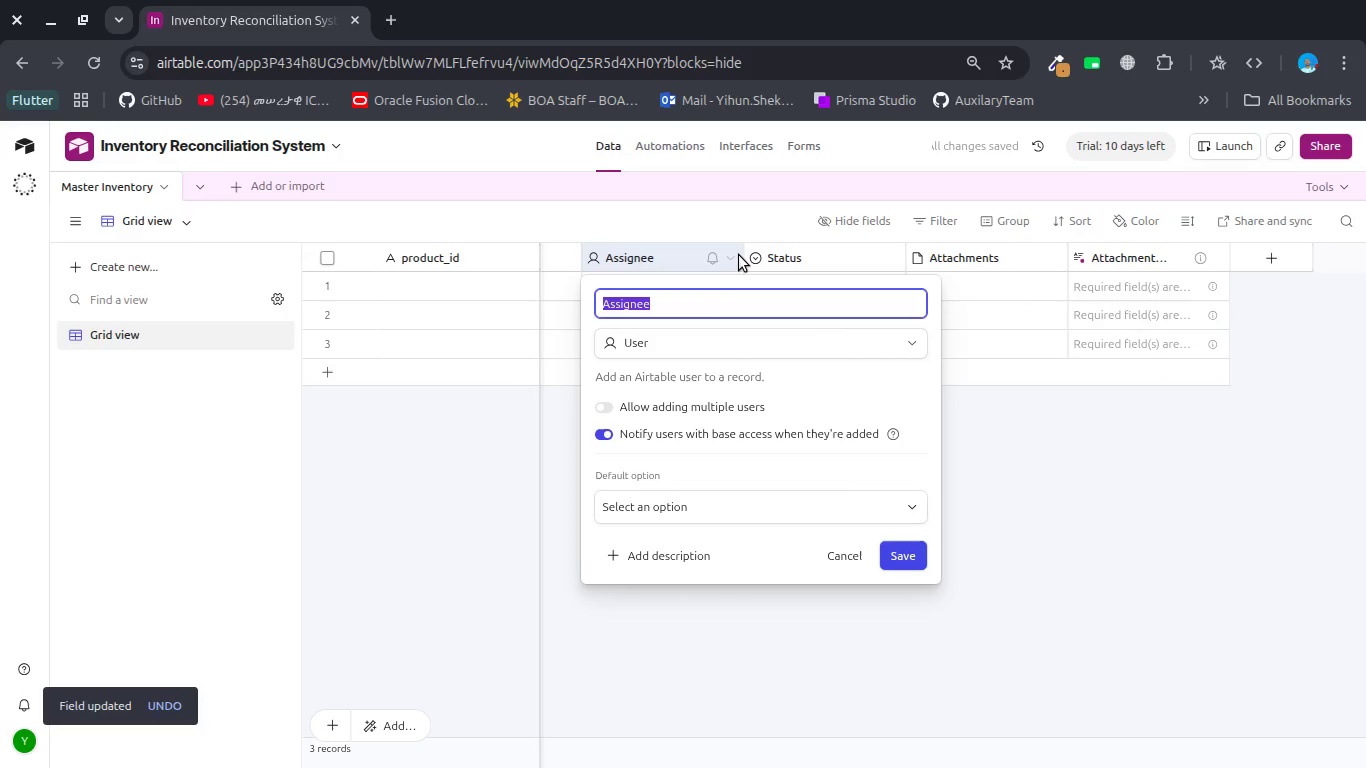 
type(w)
key(Backspace)
type(quantity)
key(Tab)
 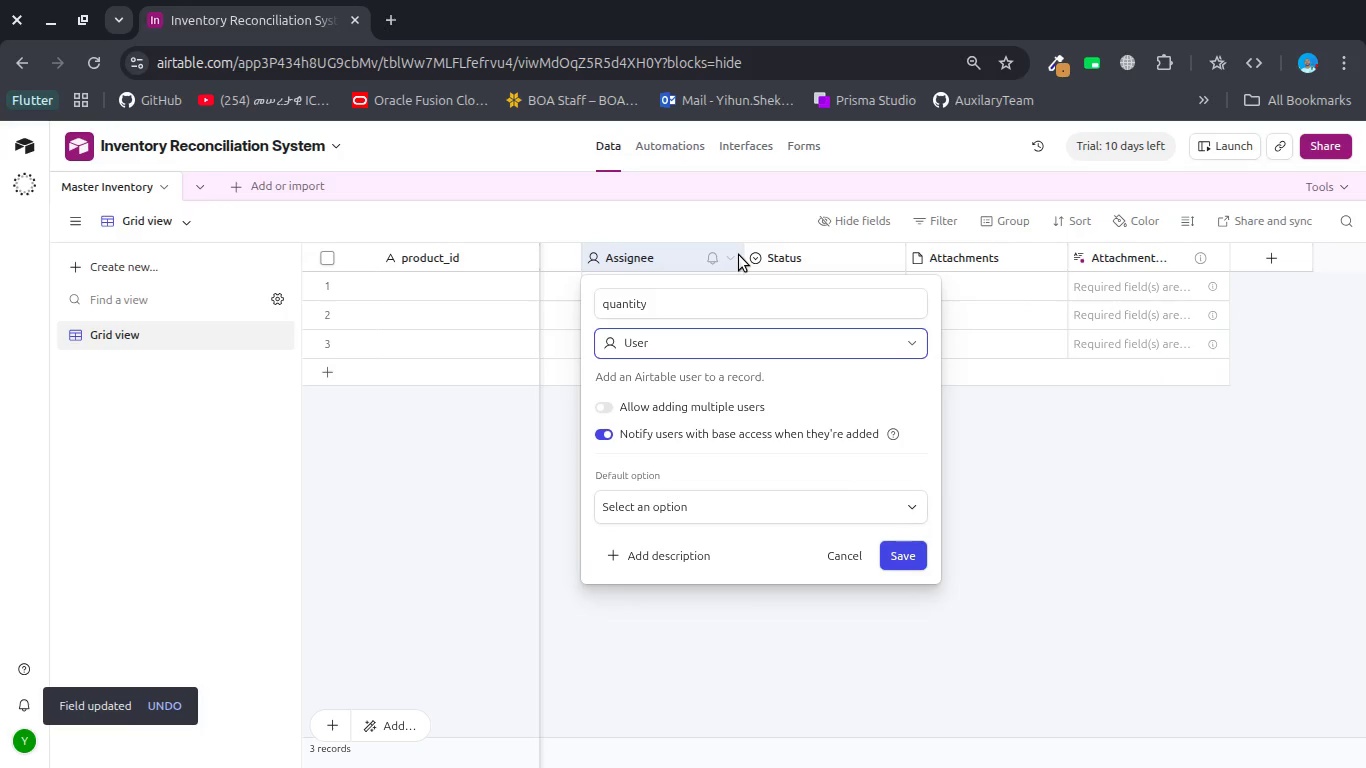 
key(Enter)
 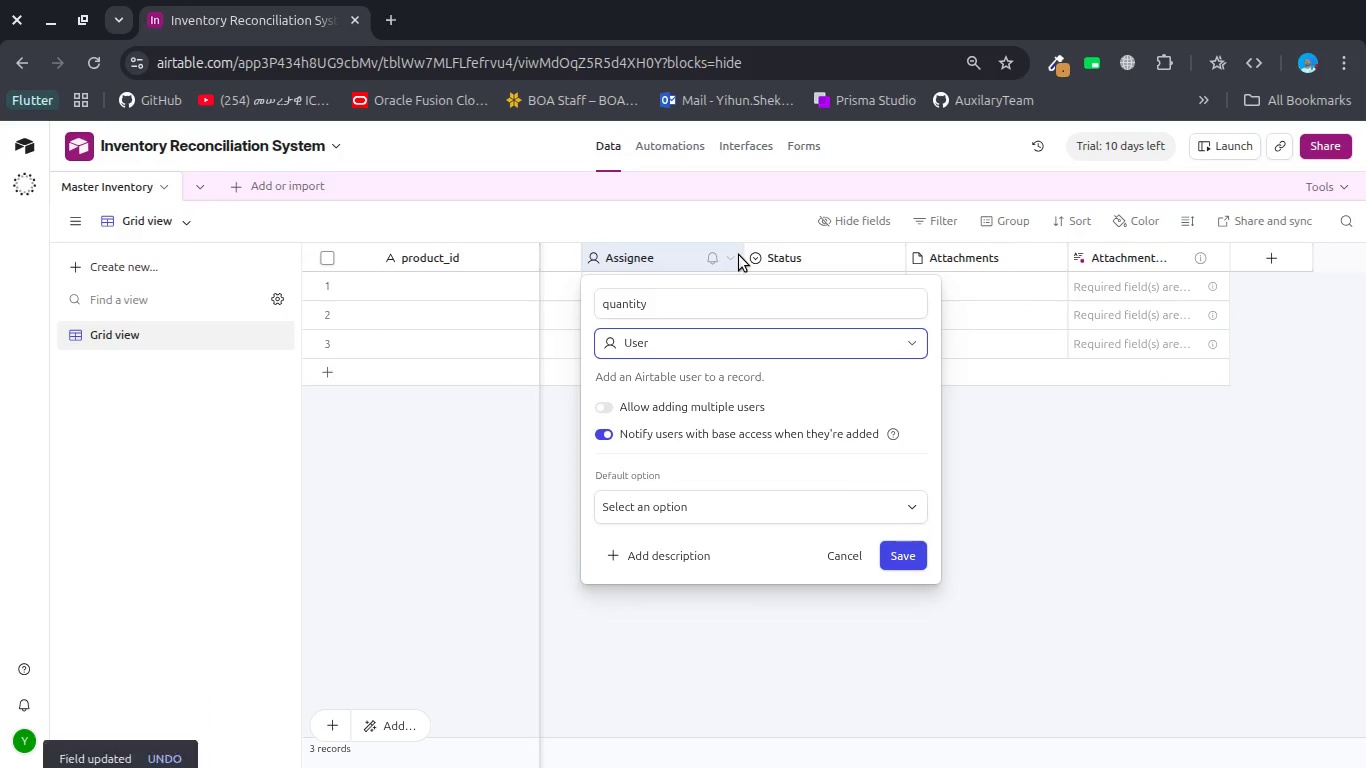 
type(nu)
 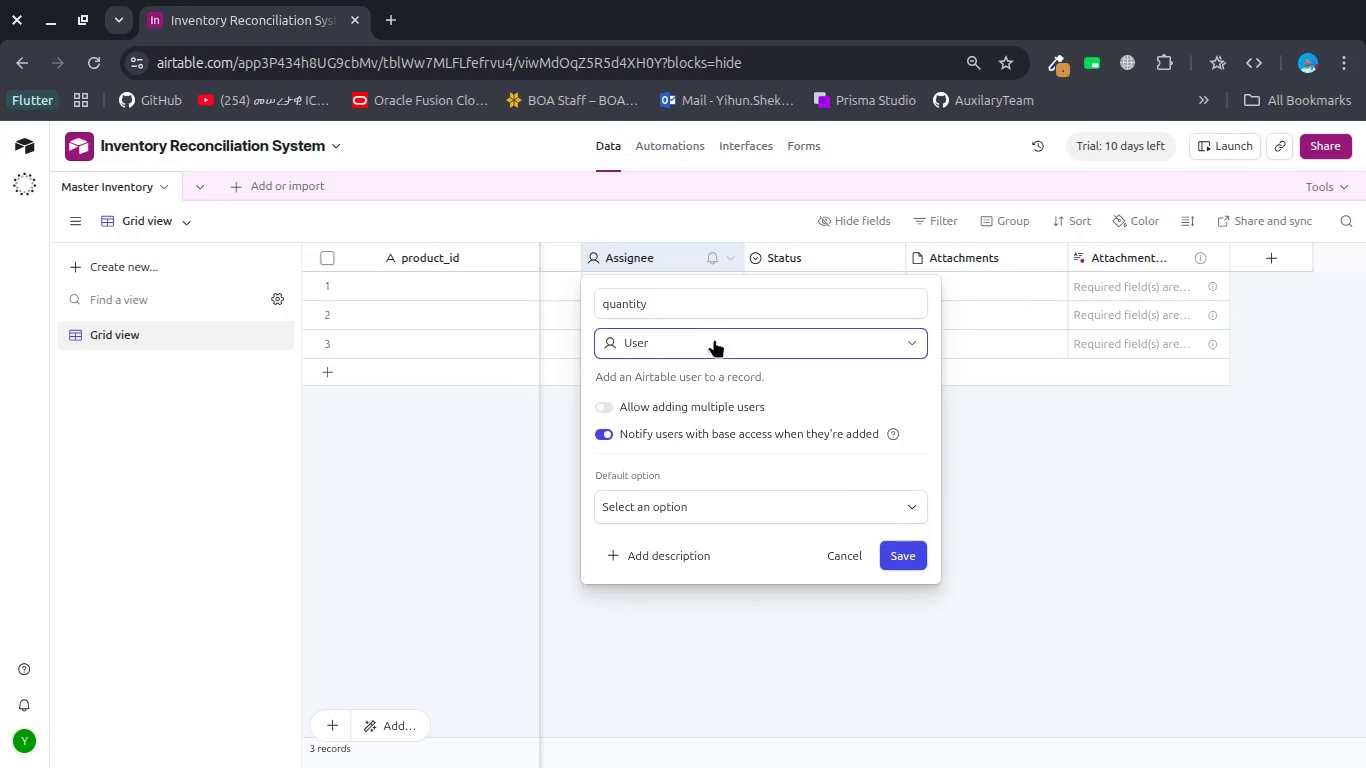 
left_click([713, 342])
 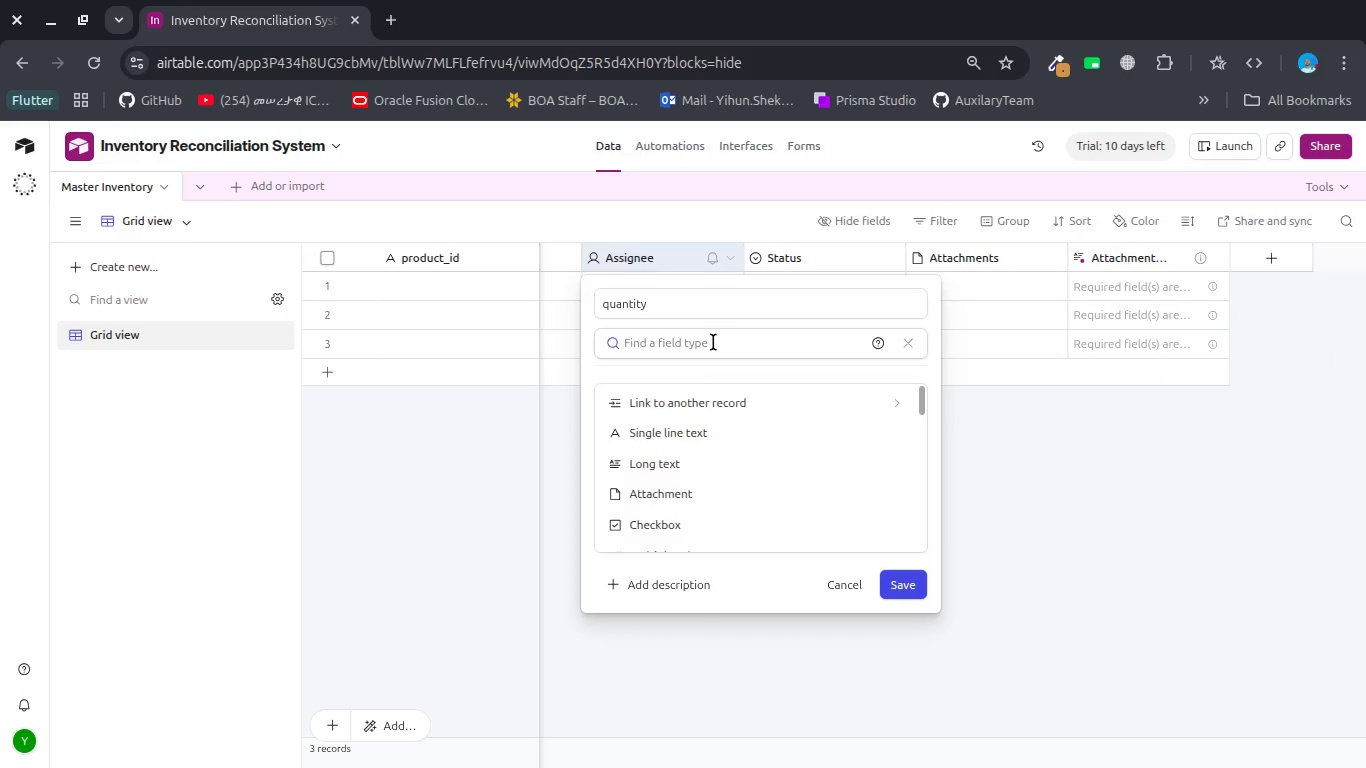 
type(un)
key(Backspace)
key(Backspace)
type(num)
 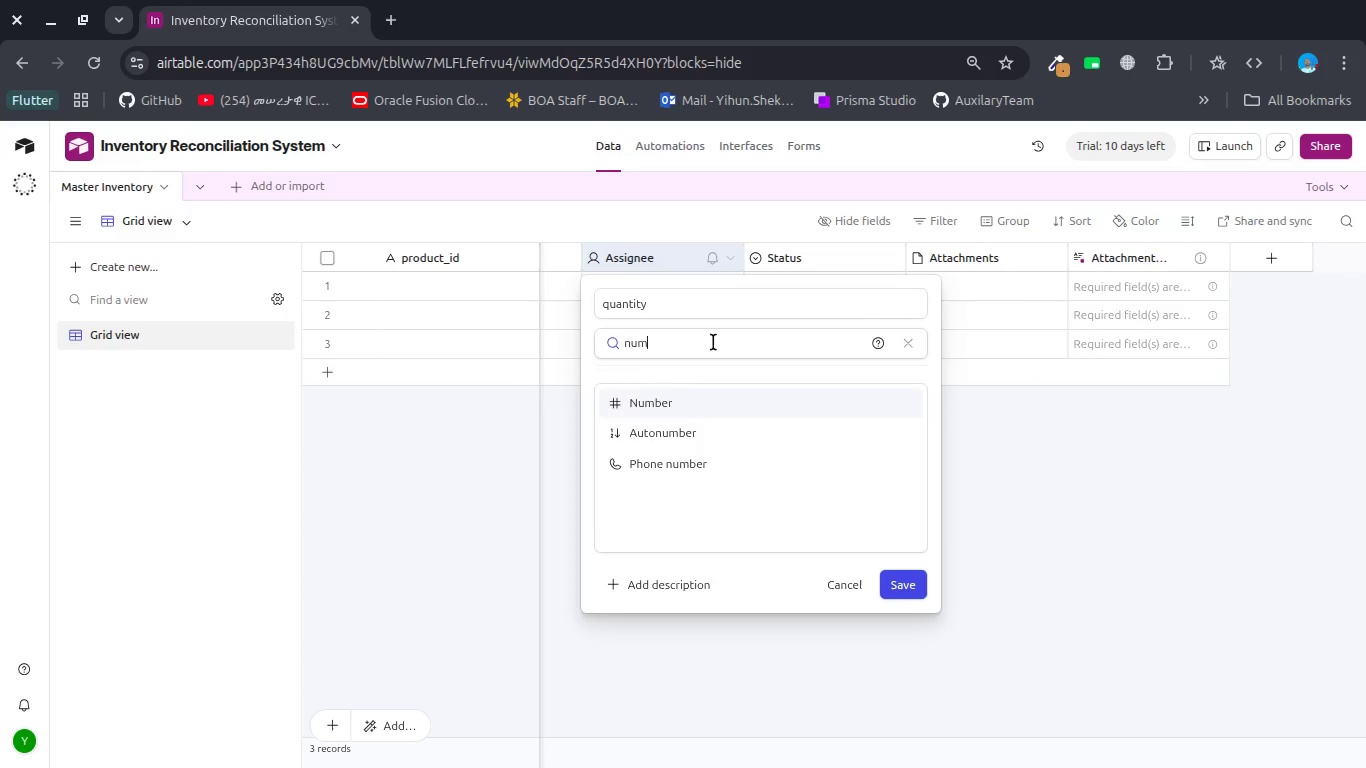 
key(Enter)
 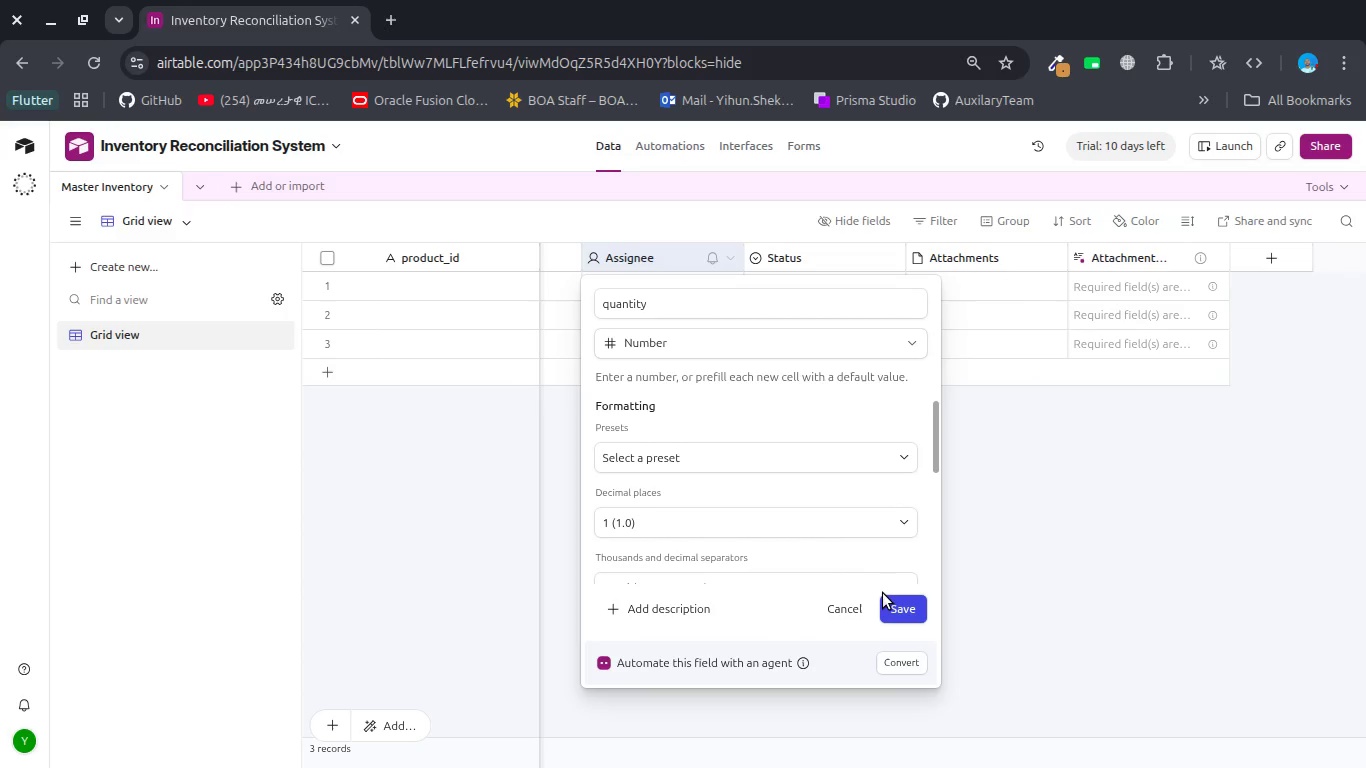 
left_click([891, 602])
 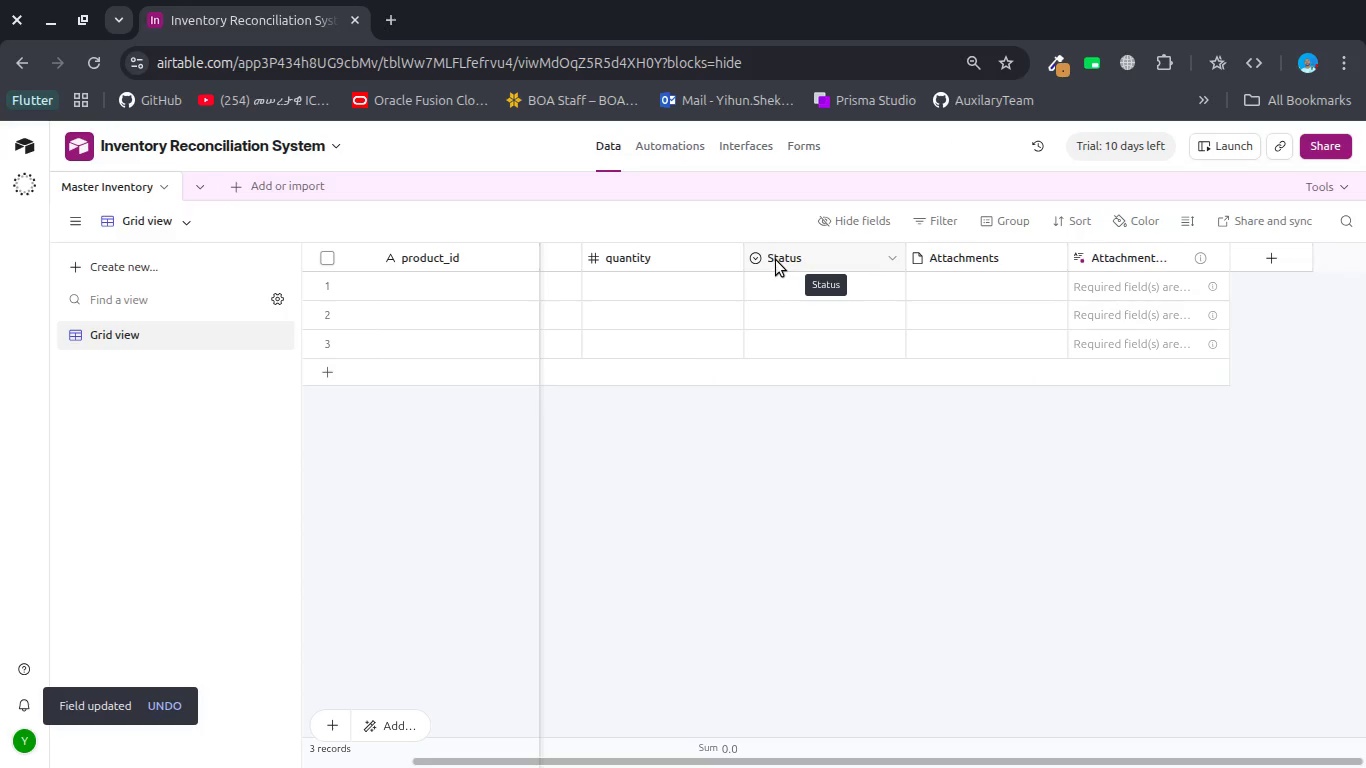 
wait(12.43)
 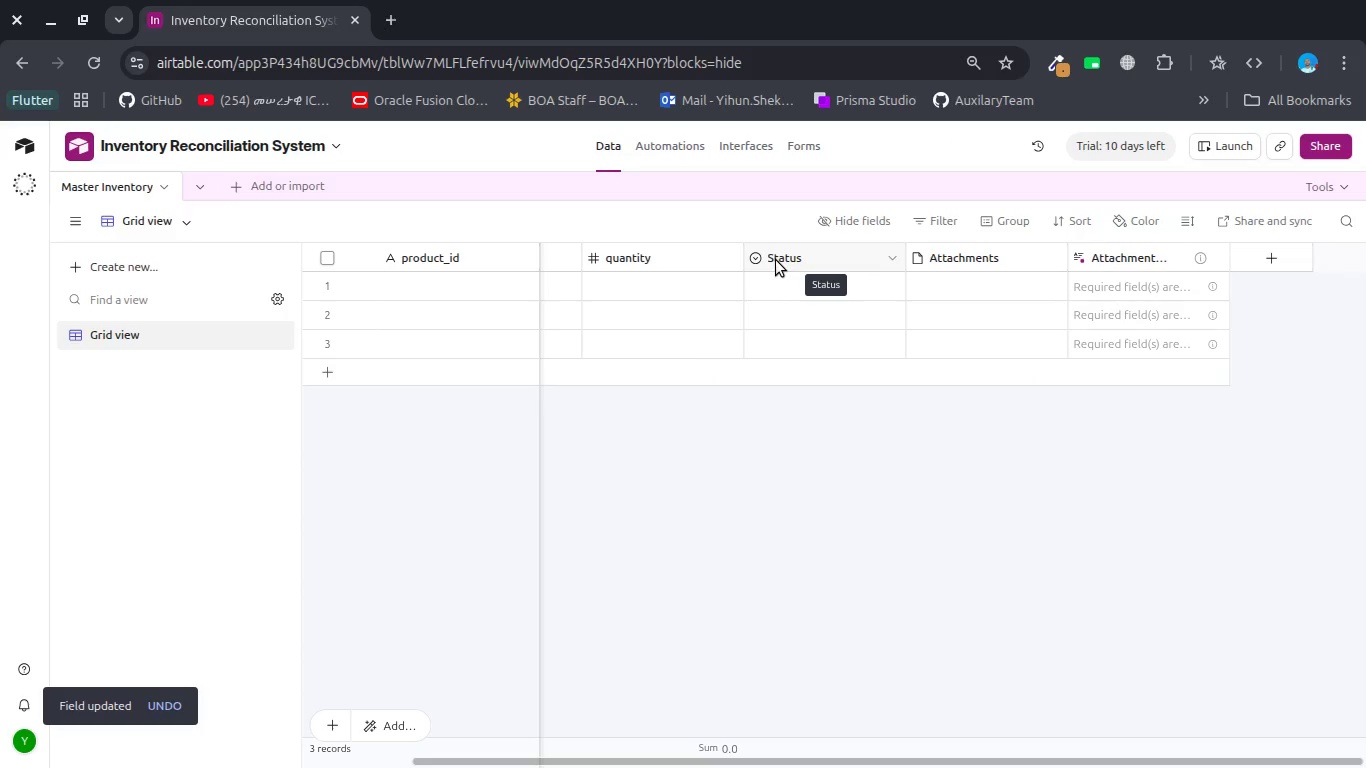 
right_click([1099, 258])
 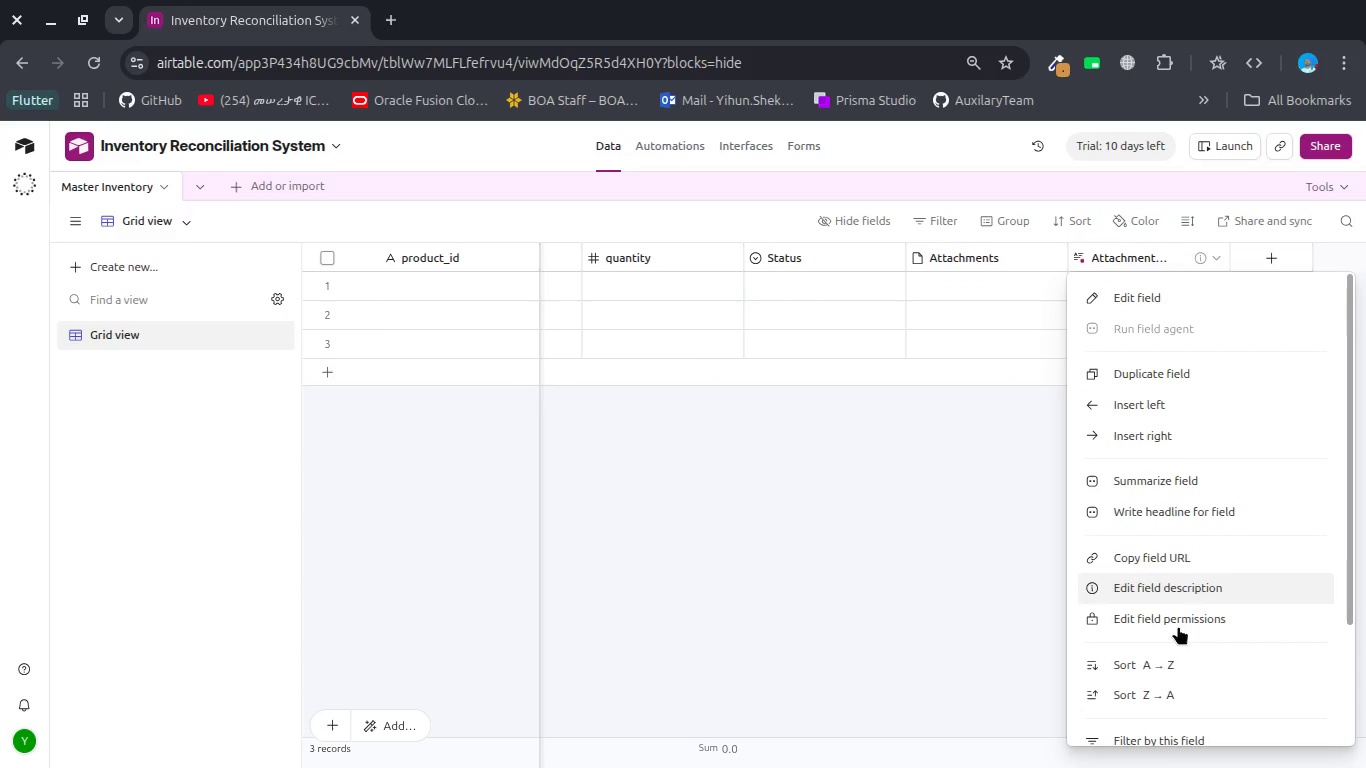 
scroll: coordinate [1175, 636], scroll_direction: down, amount: 9.0
 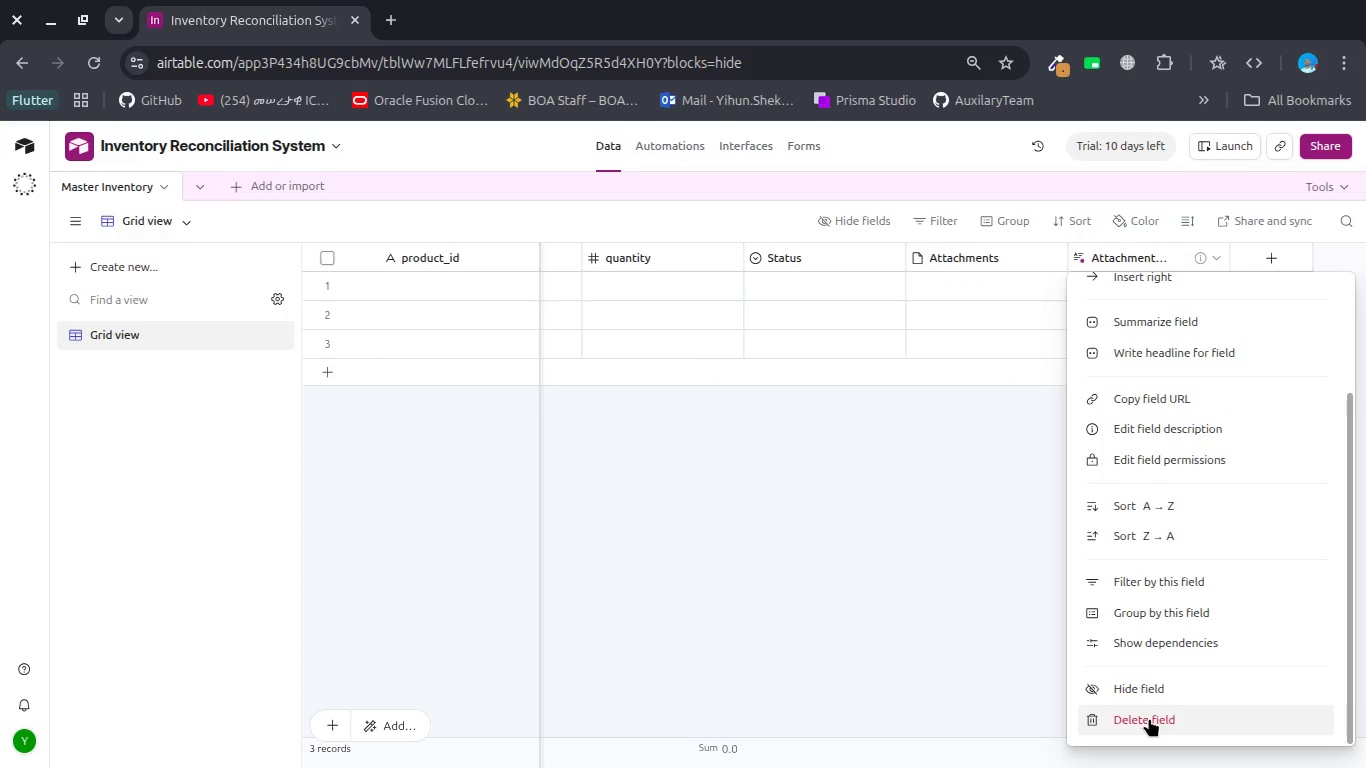 
left_click([1149, 718])
 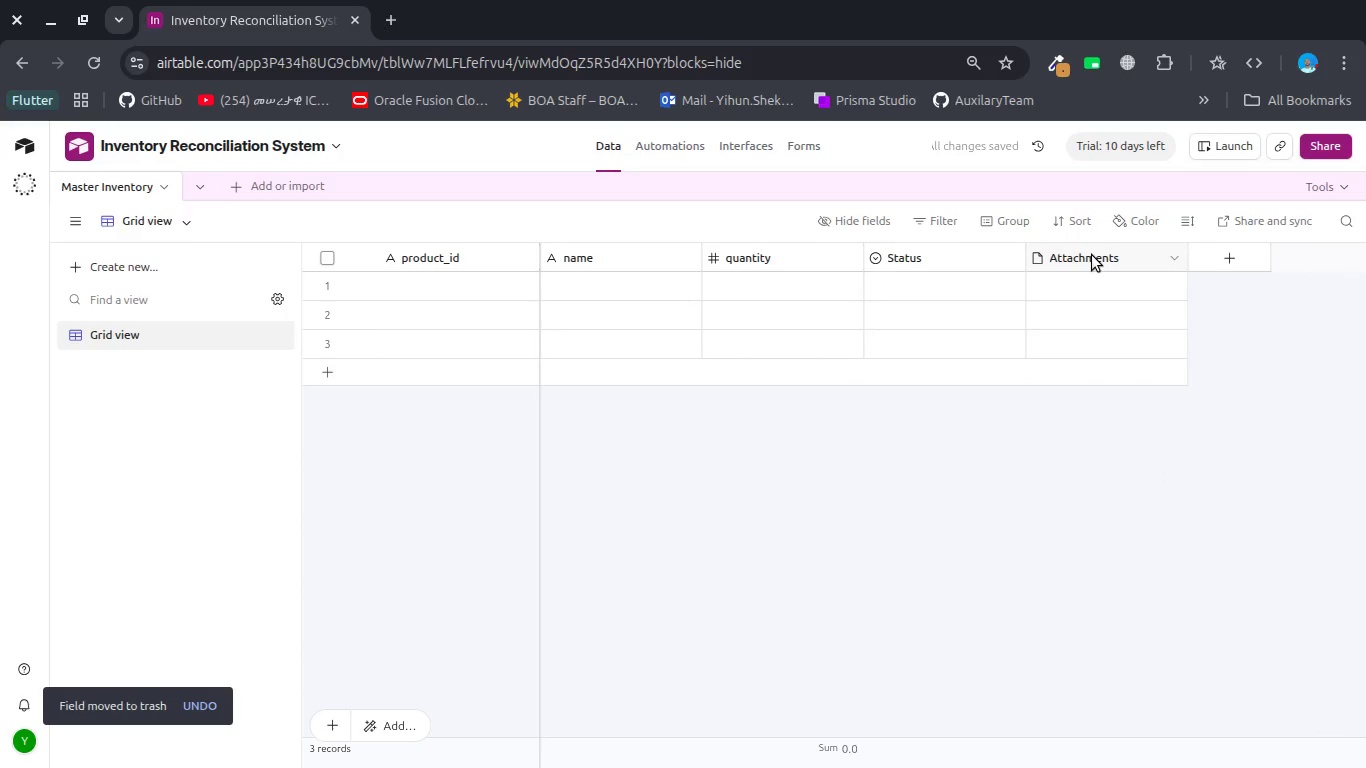 
left_click_drag(start_coordinate=[1092, 259], to_coordinate=[887, 260])
 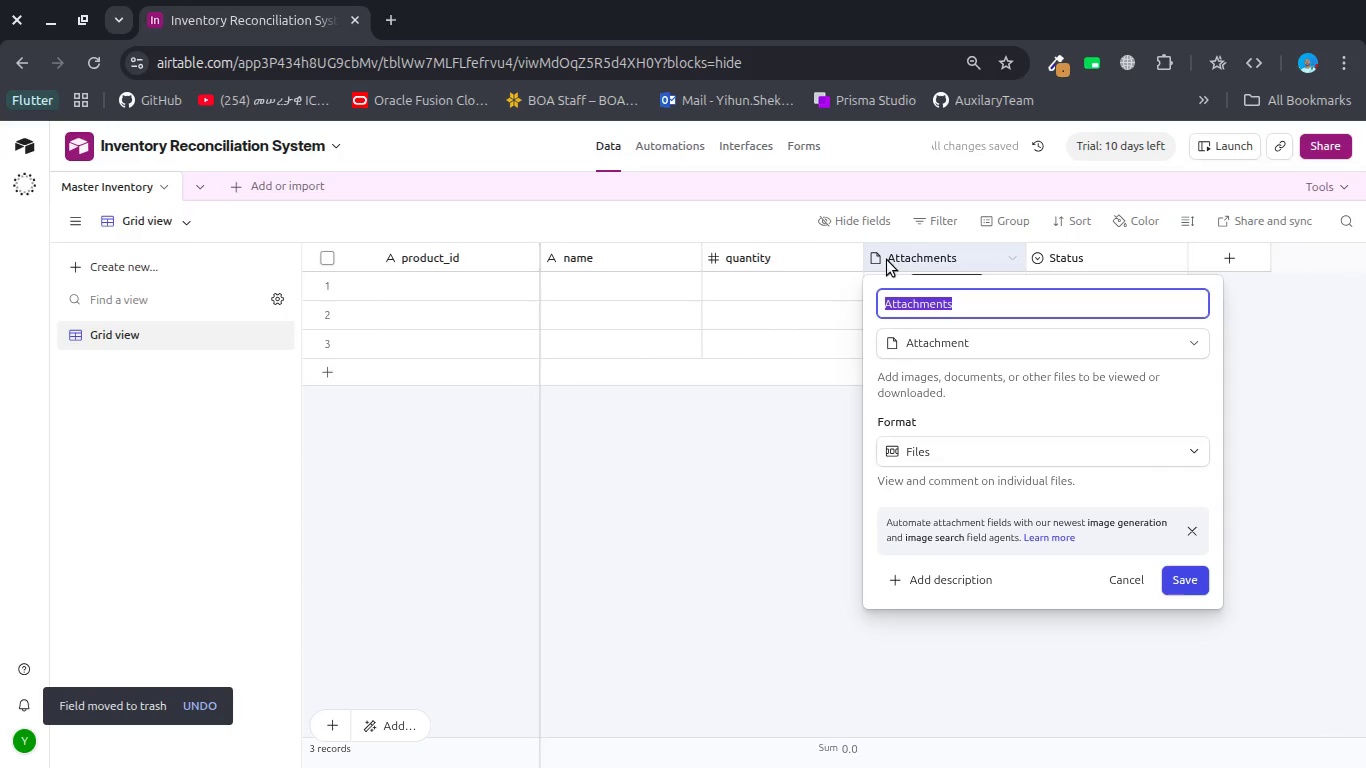 
wait(5.24)
 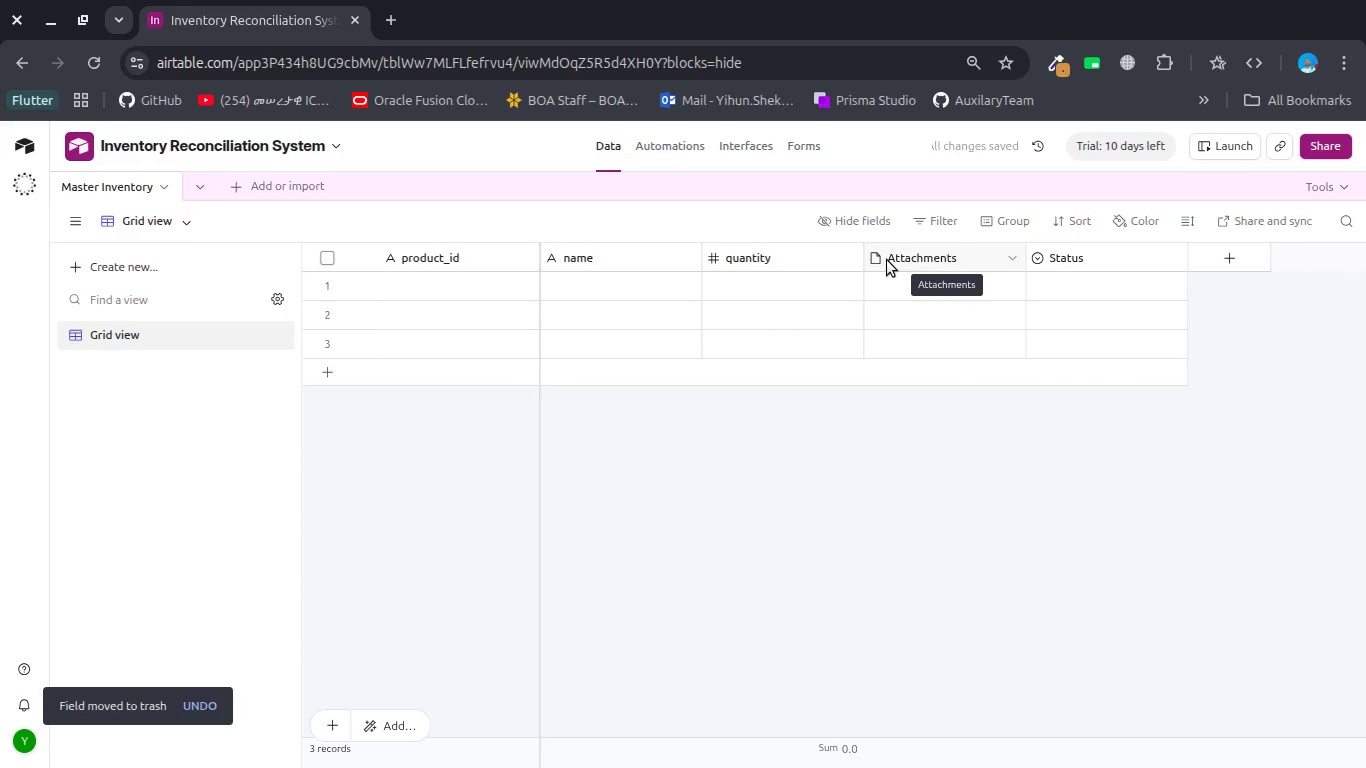 
type(color_code)
key(Tab)
type(sing)
 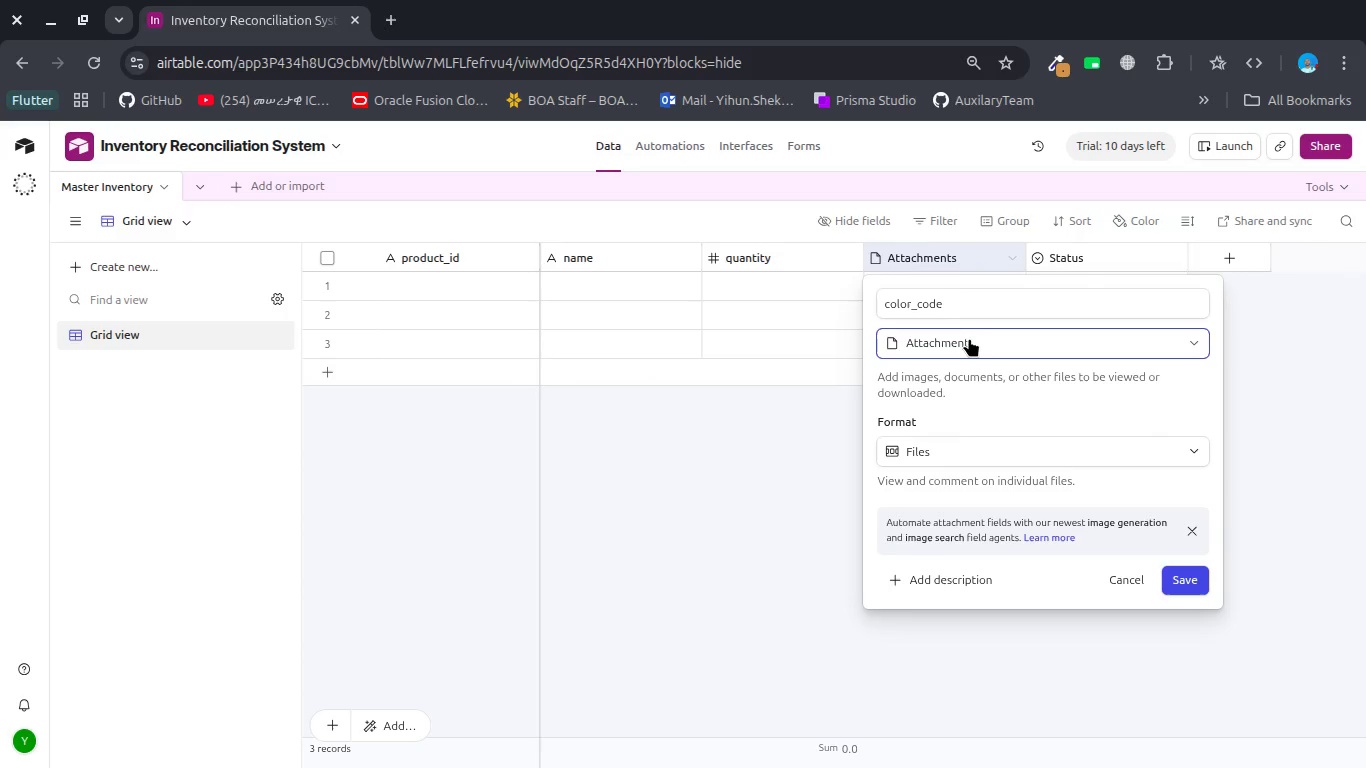 
left_click([968, 340])
 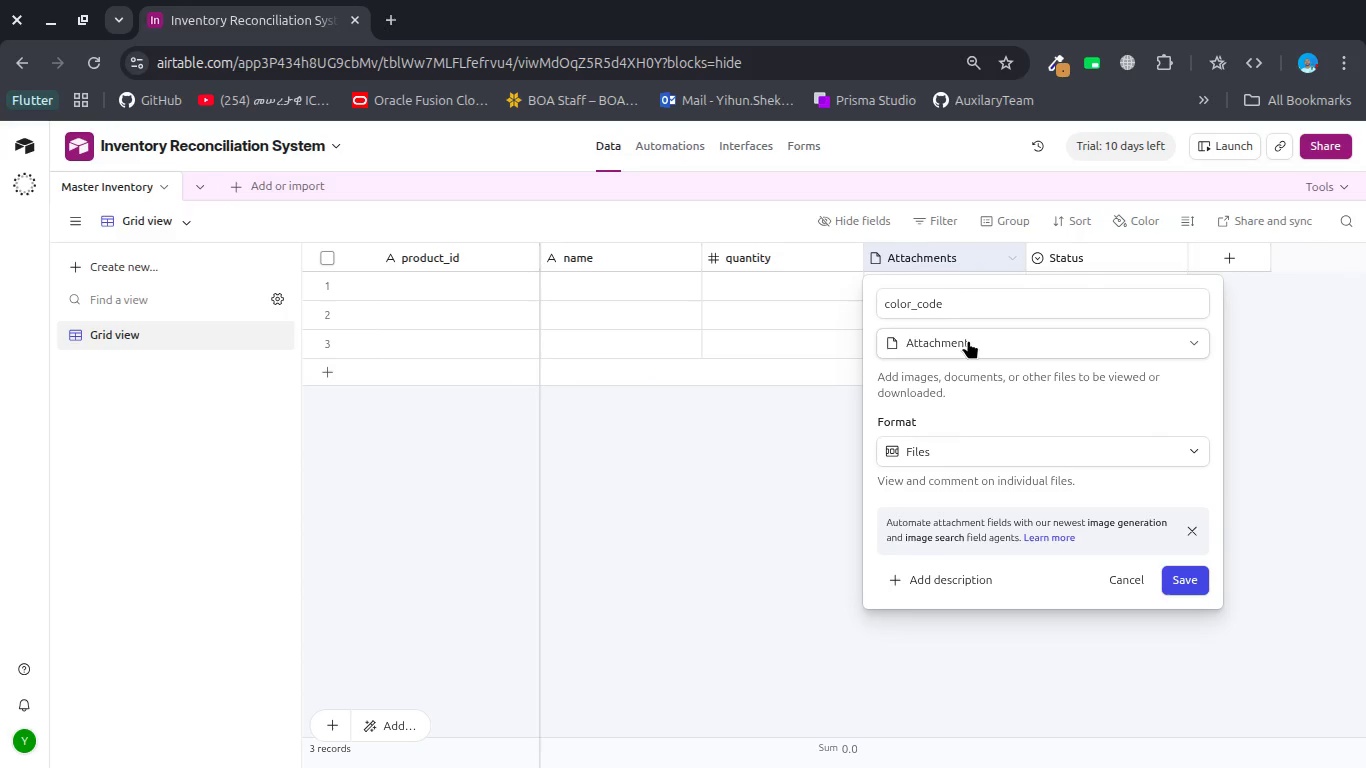 
type(single)
 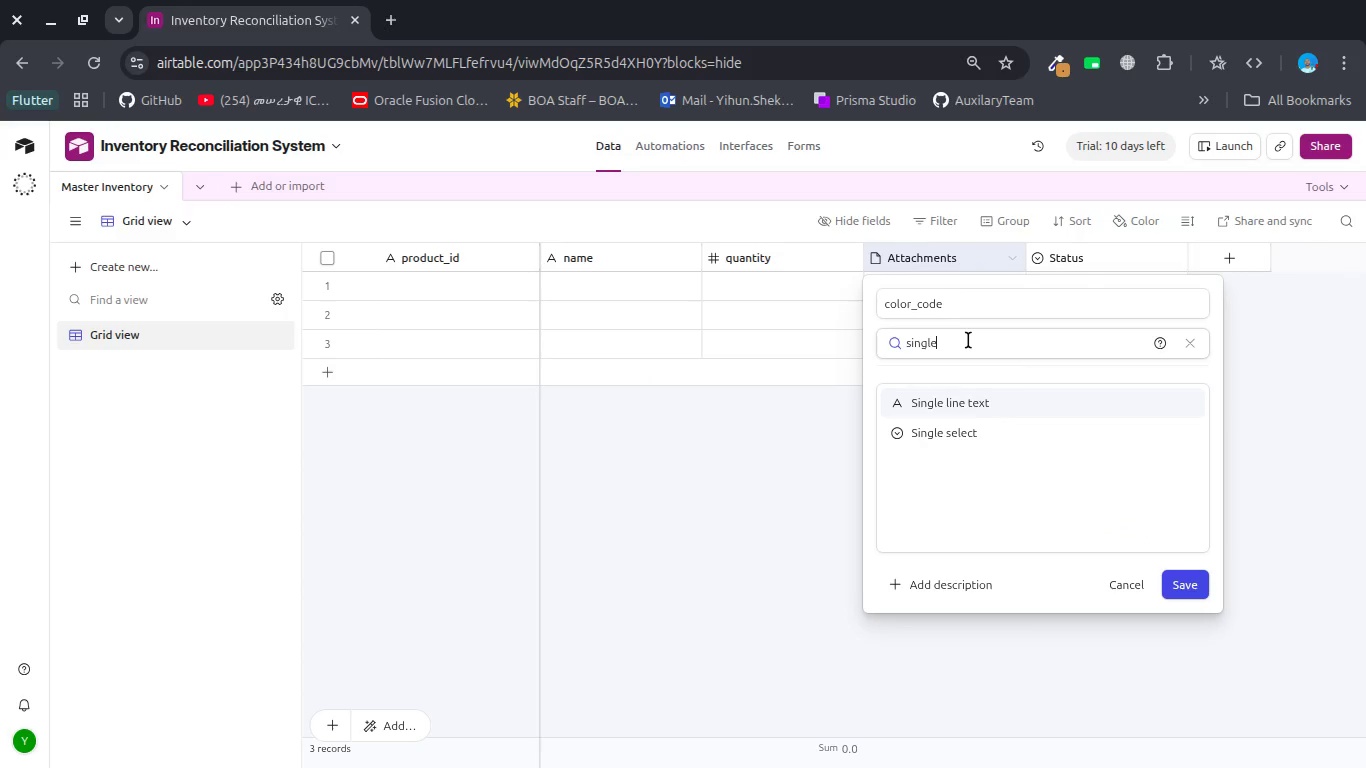 
key(Enter)
 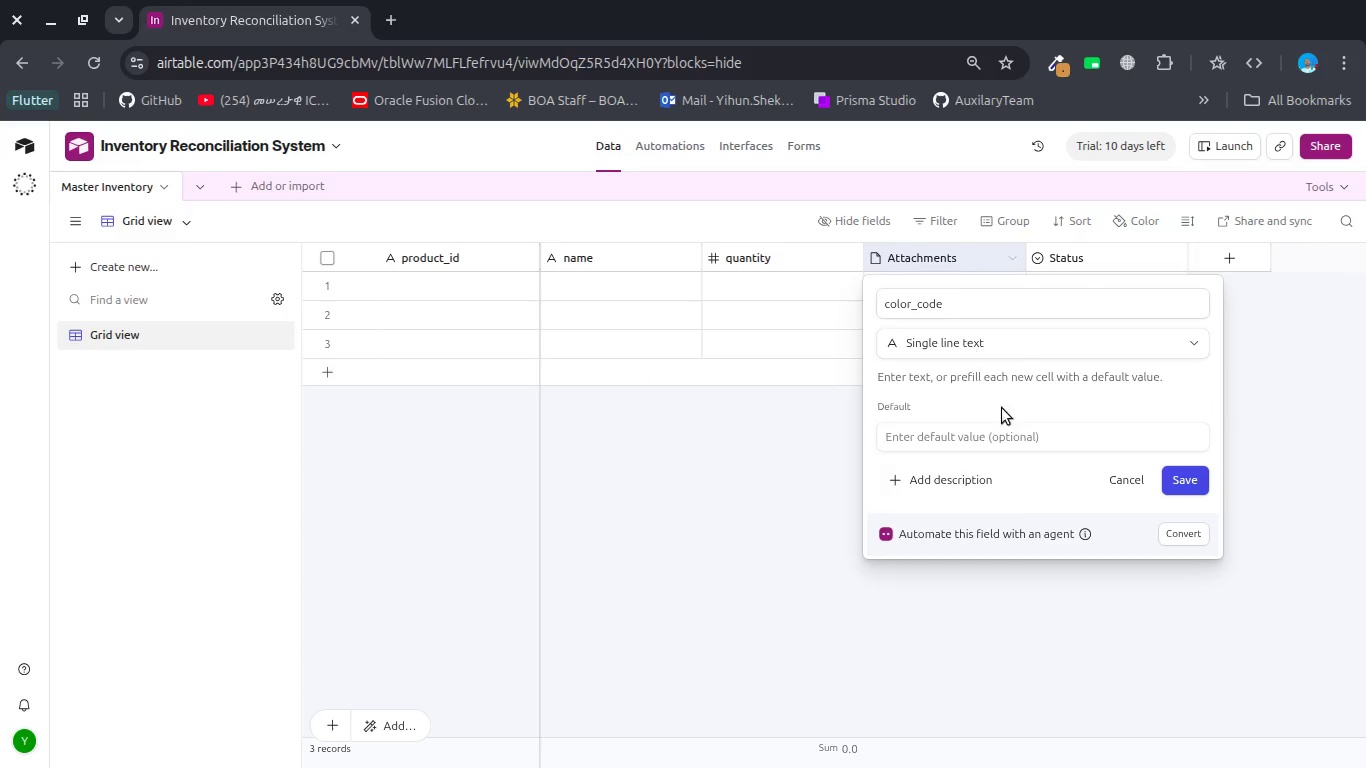 
left_click([1172, 474])
 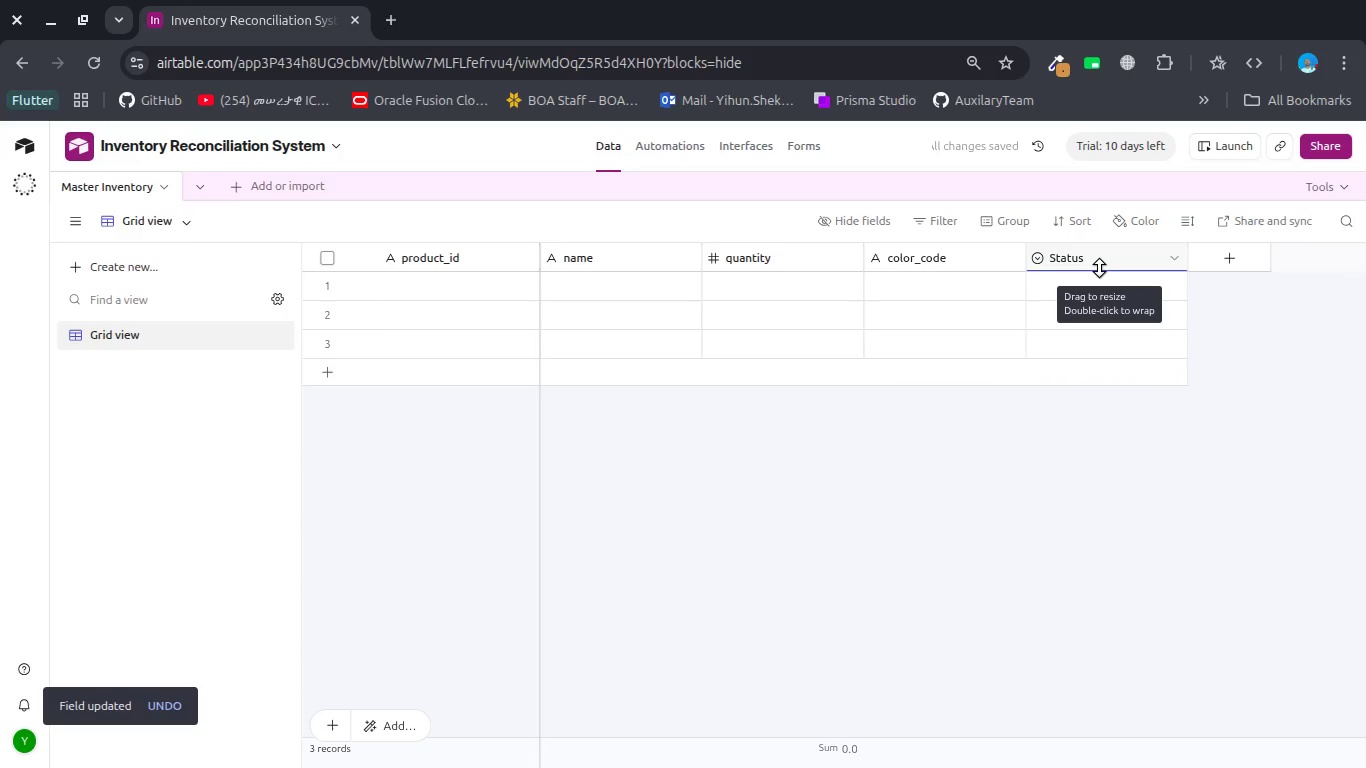 
left_click([1104, 262])
 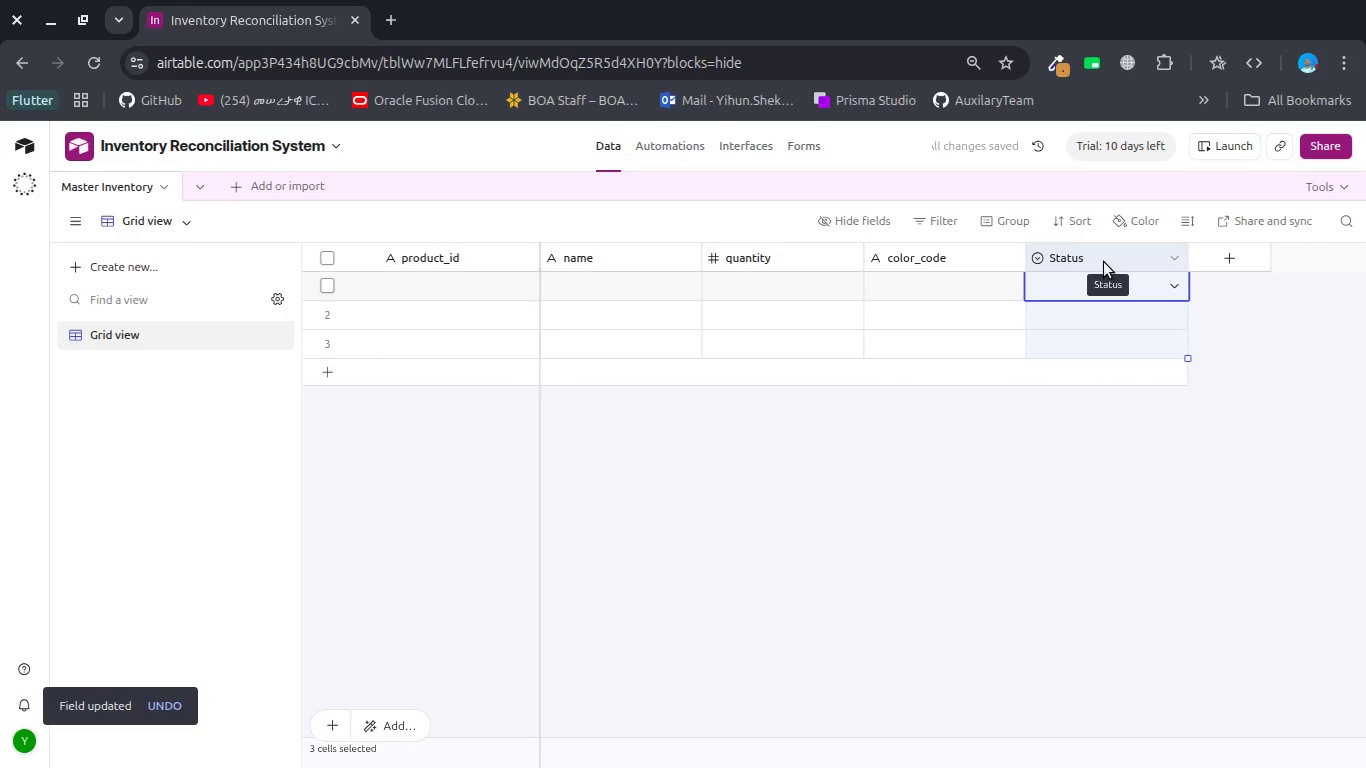 
double_click([1104, 262])
 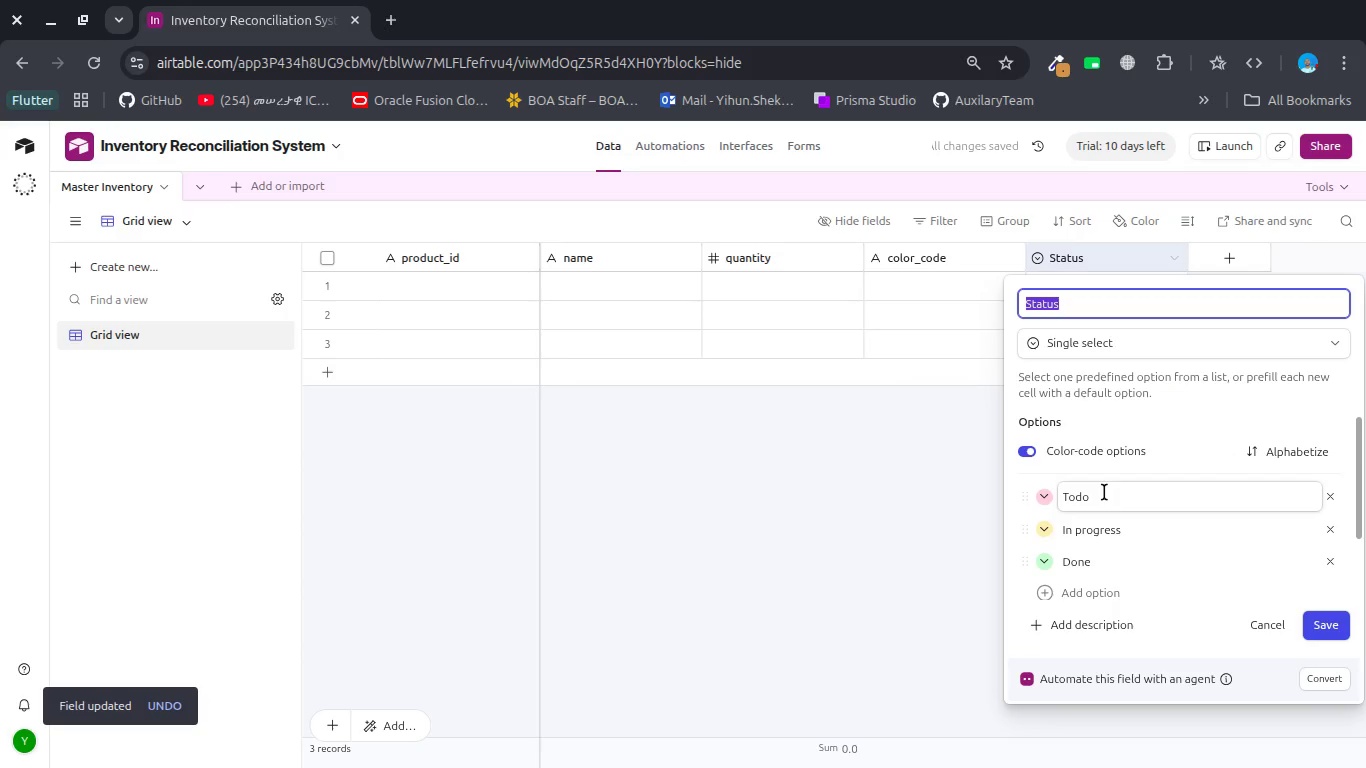 
double_click([1104, 492])
 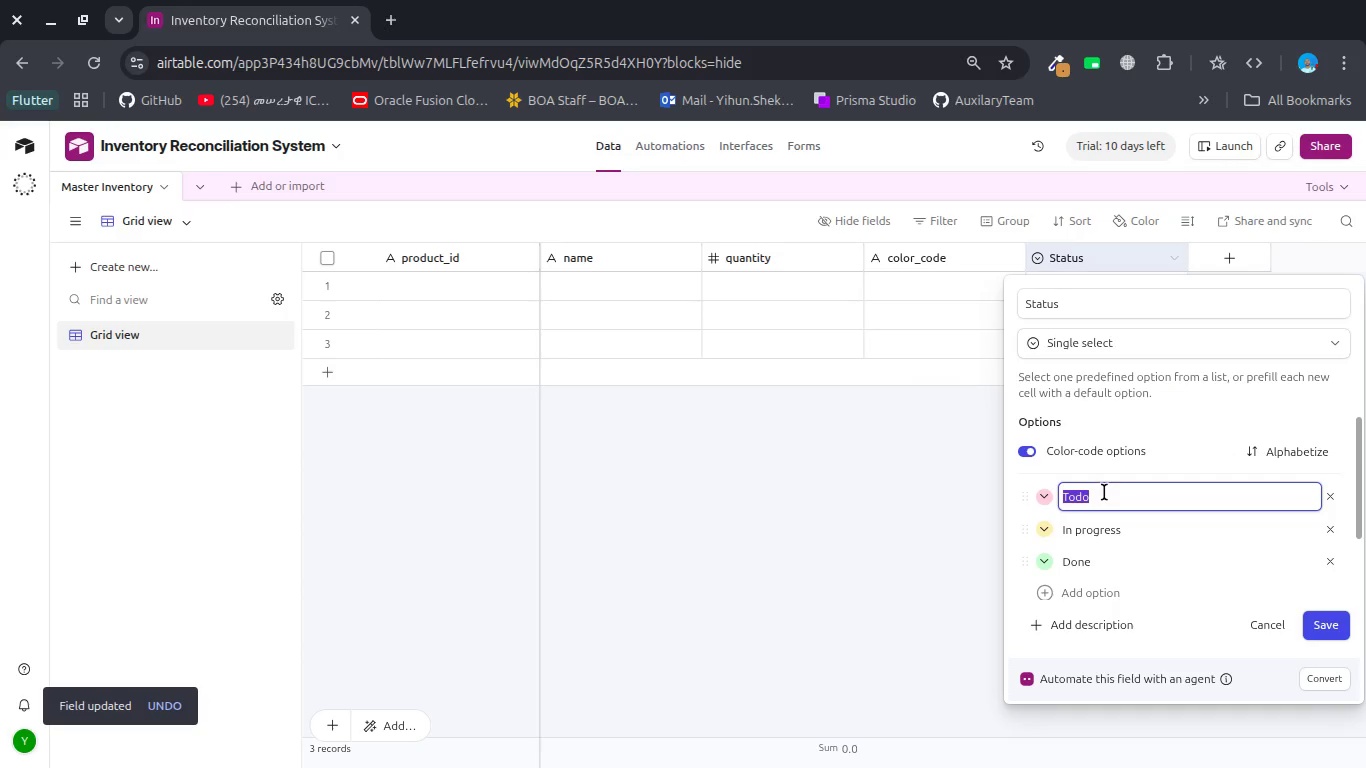 
type(Active)
 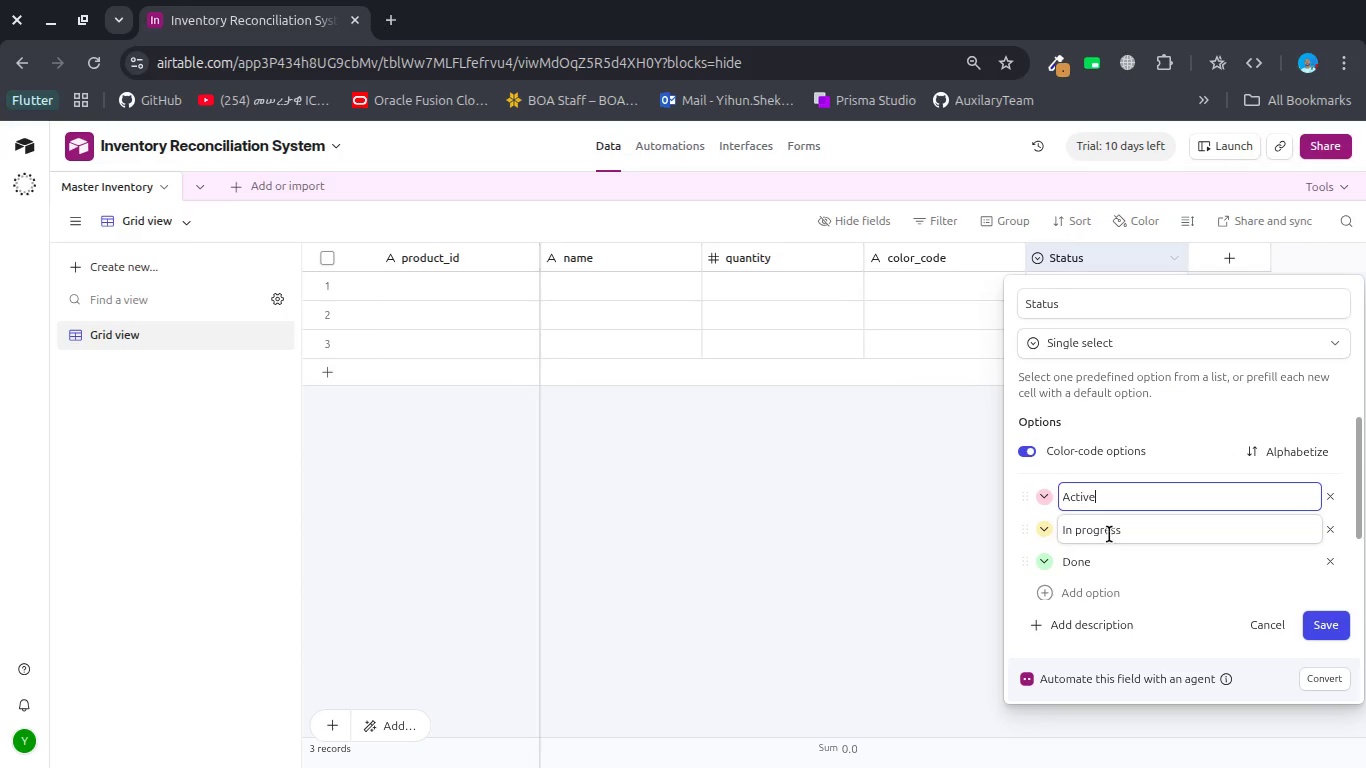 
double_click([1109, 528])
 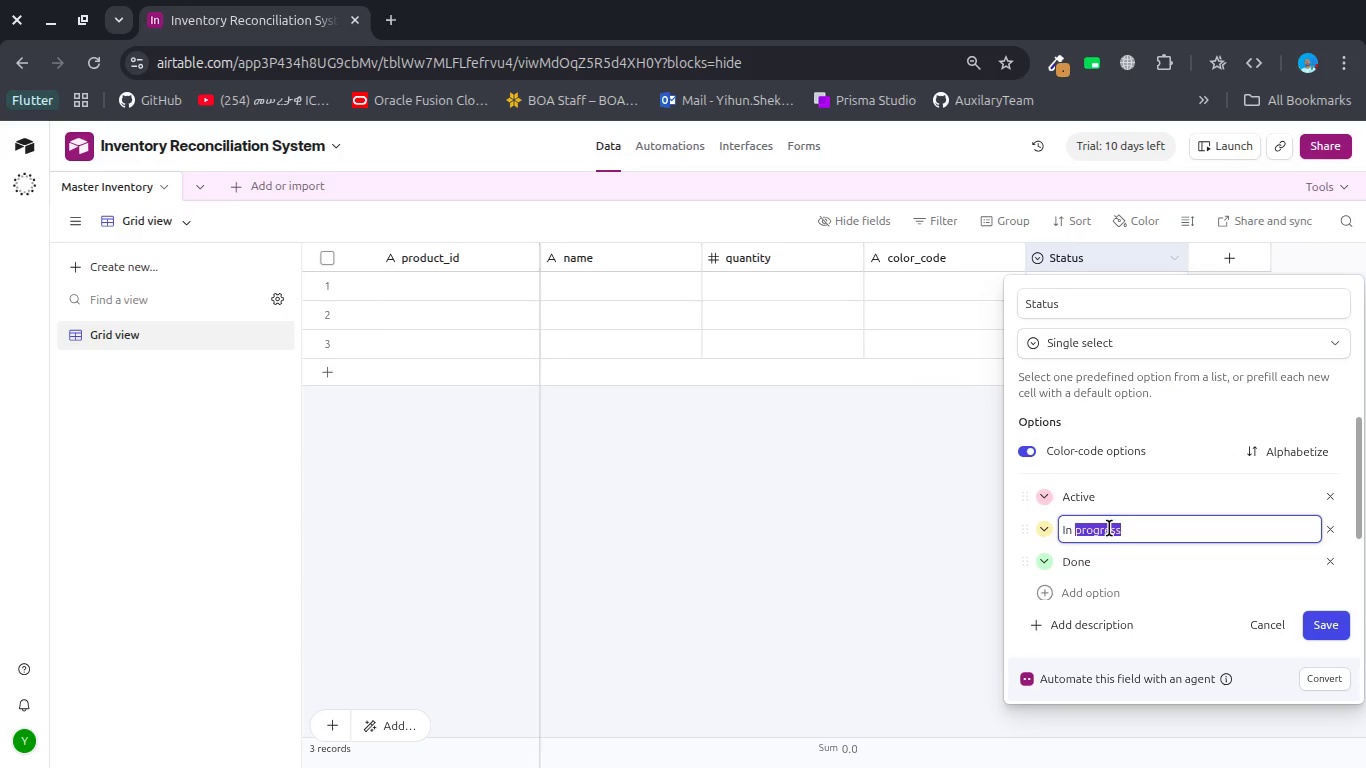 
triple_click([1109, 528])
 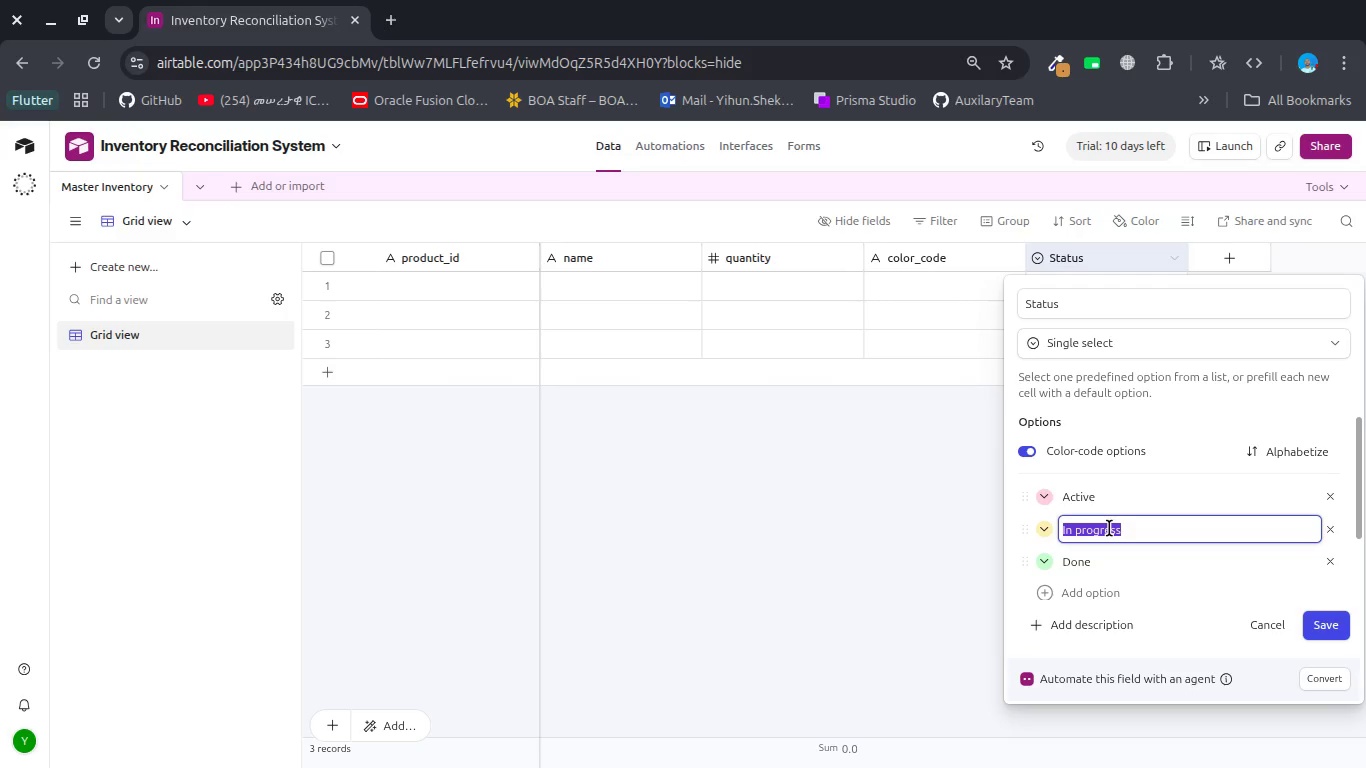 
type(Draft)
 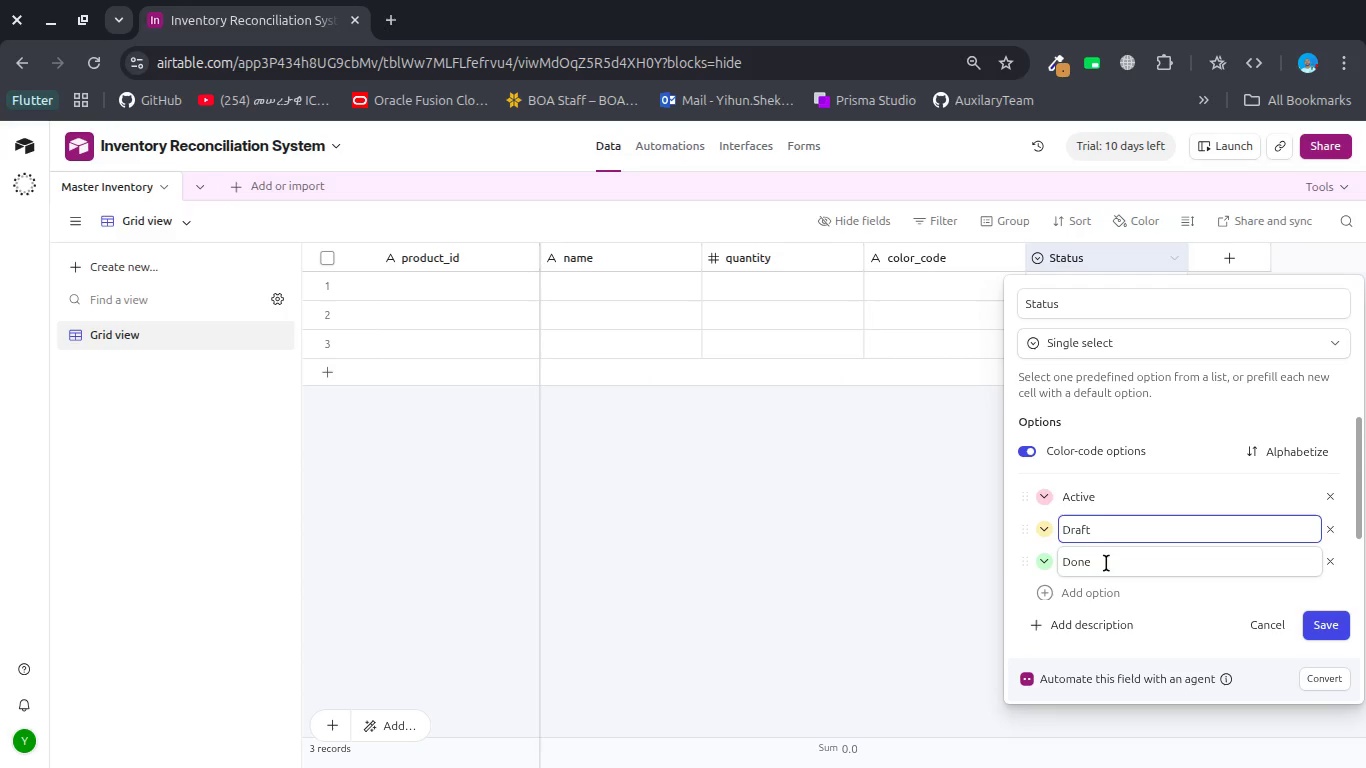 
double_click([1105, 563])
 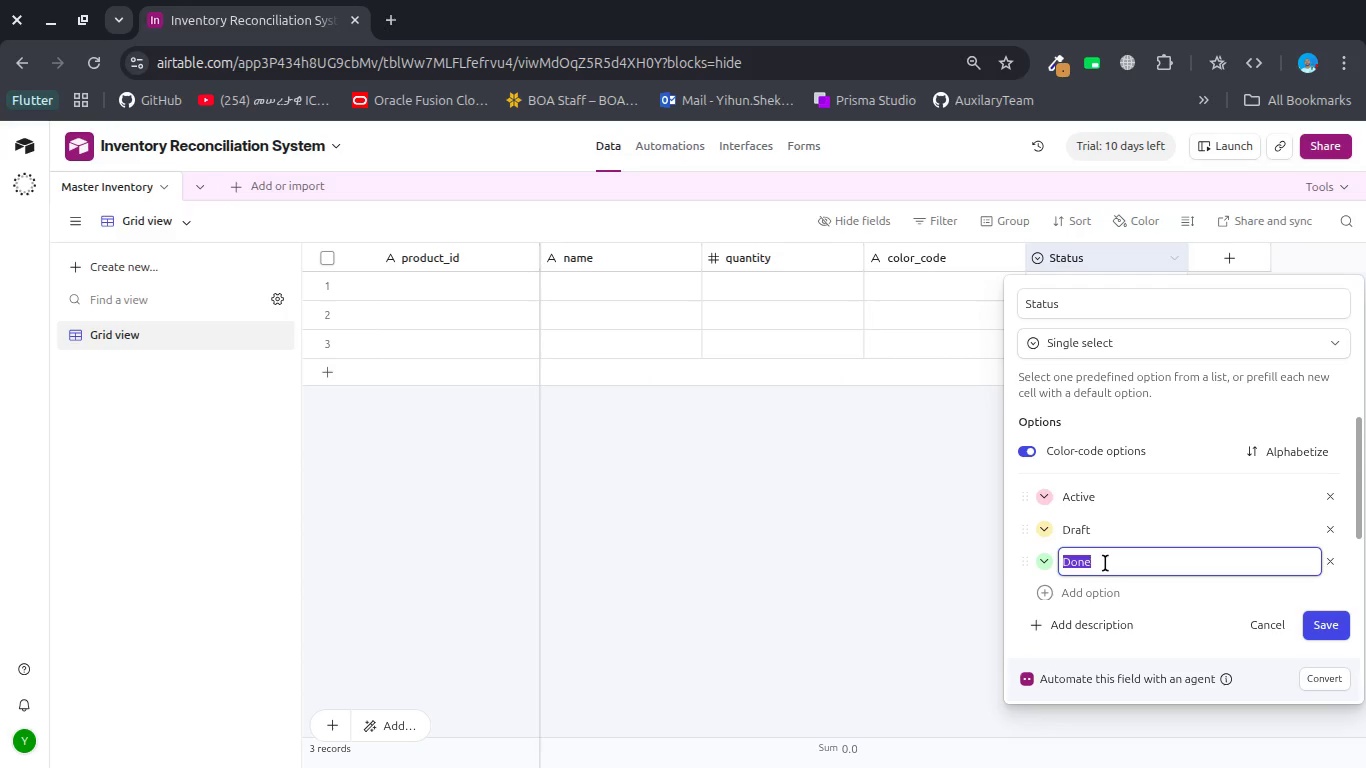 
triple_click([1105, 563])
 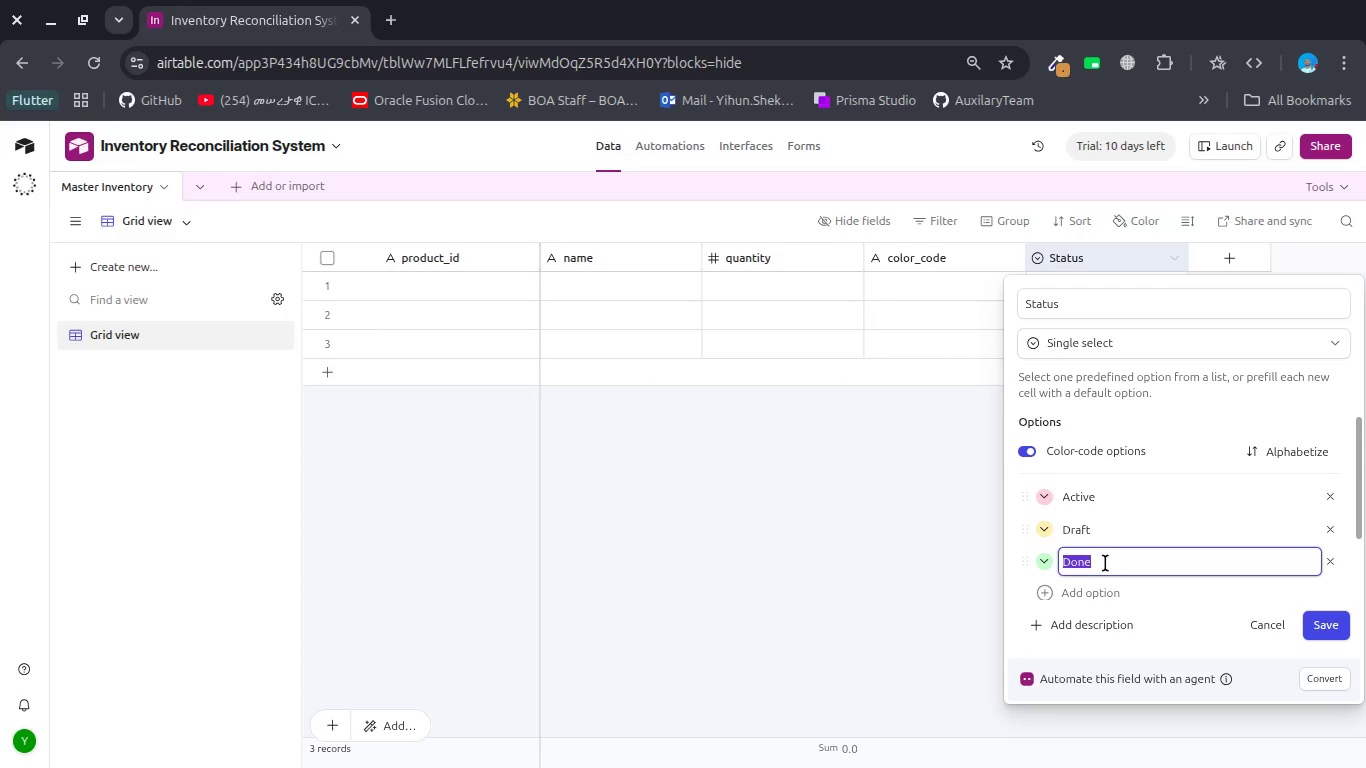 
type(Inactive)
 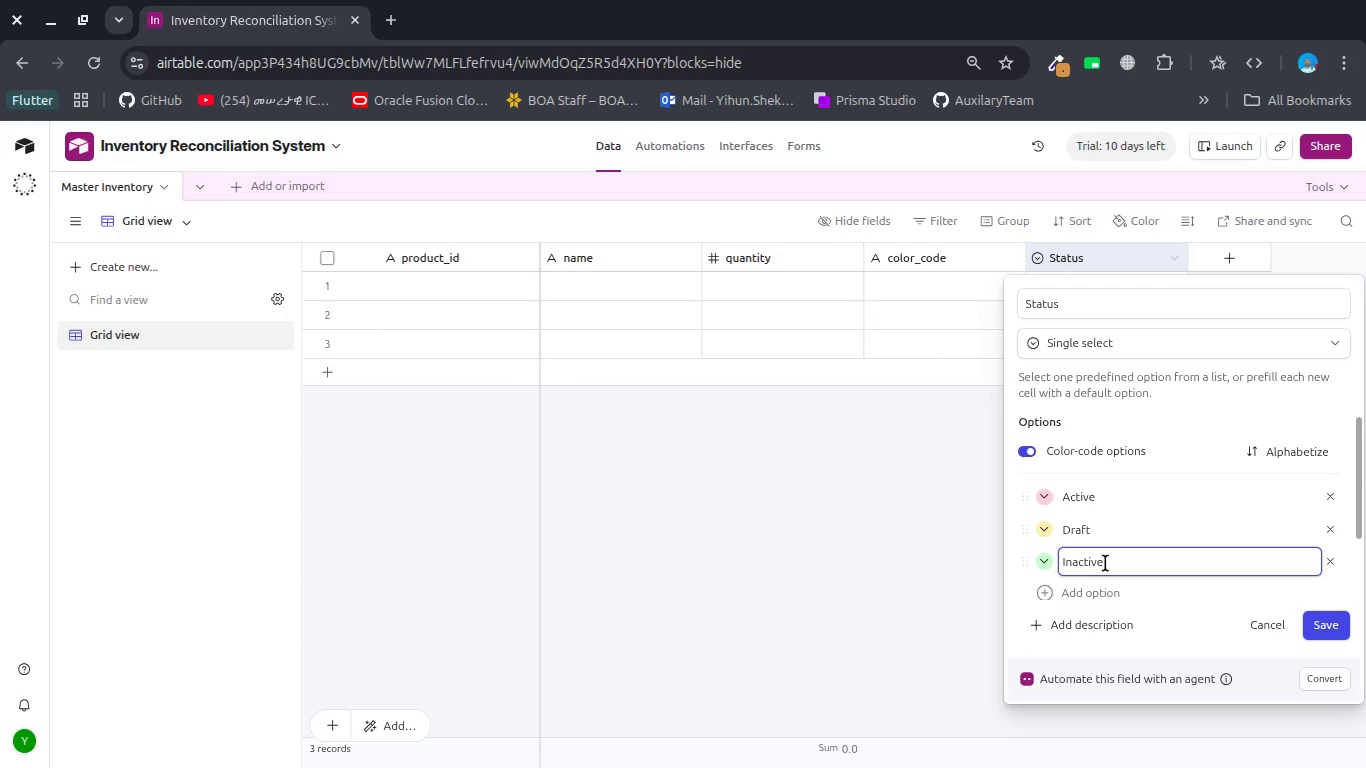 
wait(13.14)
 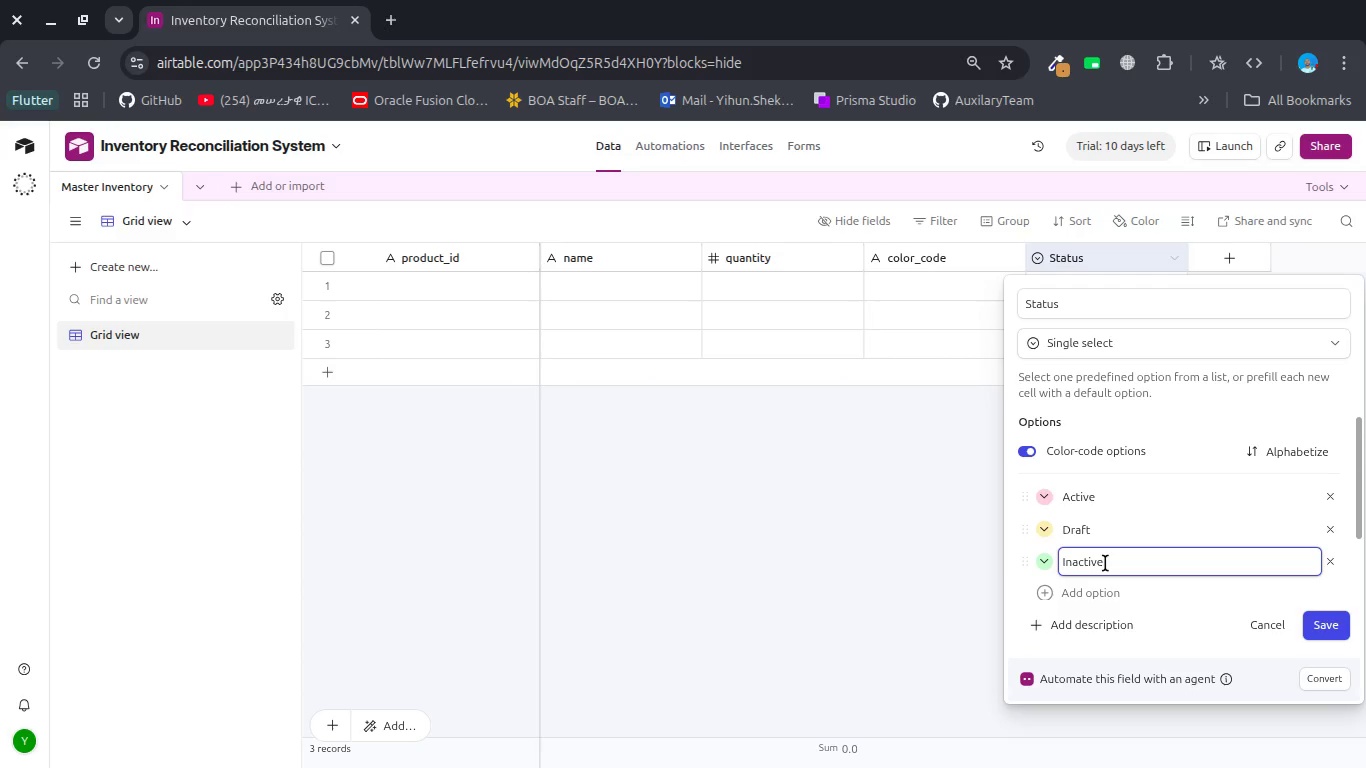 
left_click([1333, 620])
 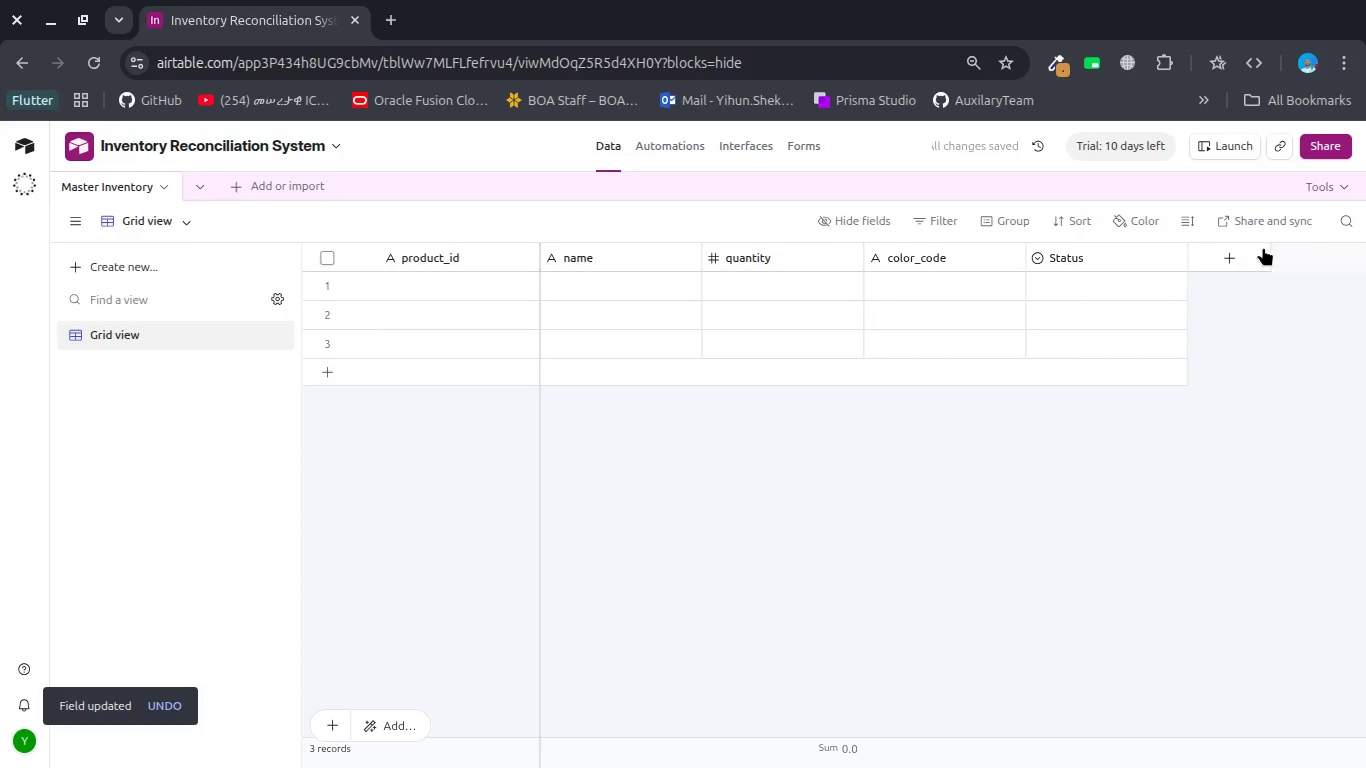 
left_click([1238, 255])
 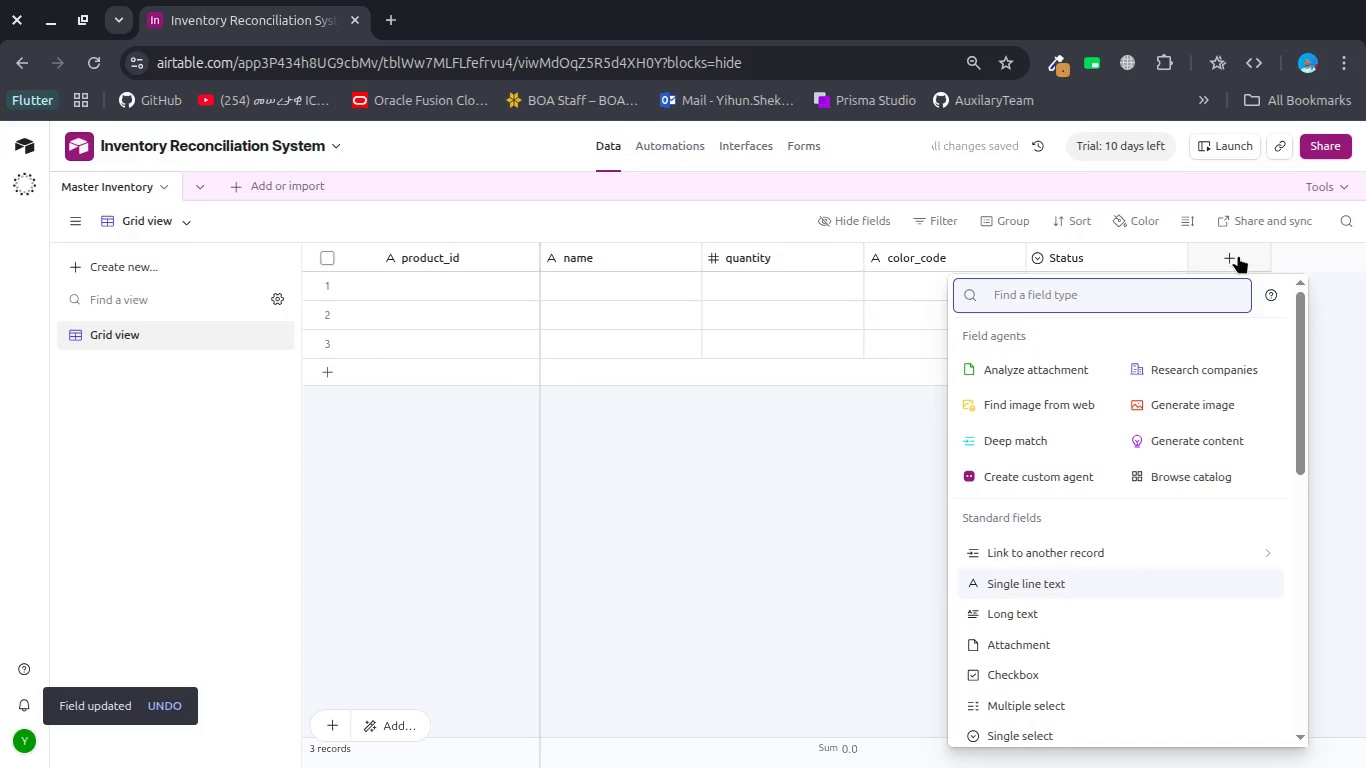 
type(las)
key(Backspace)
key(Backspace)
key(Backspace)
key(Backspace)
type(da)
 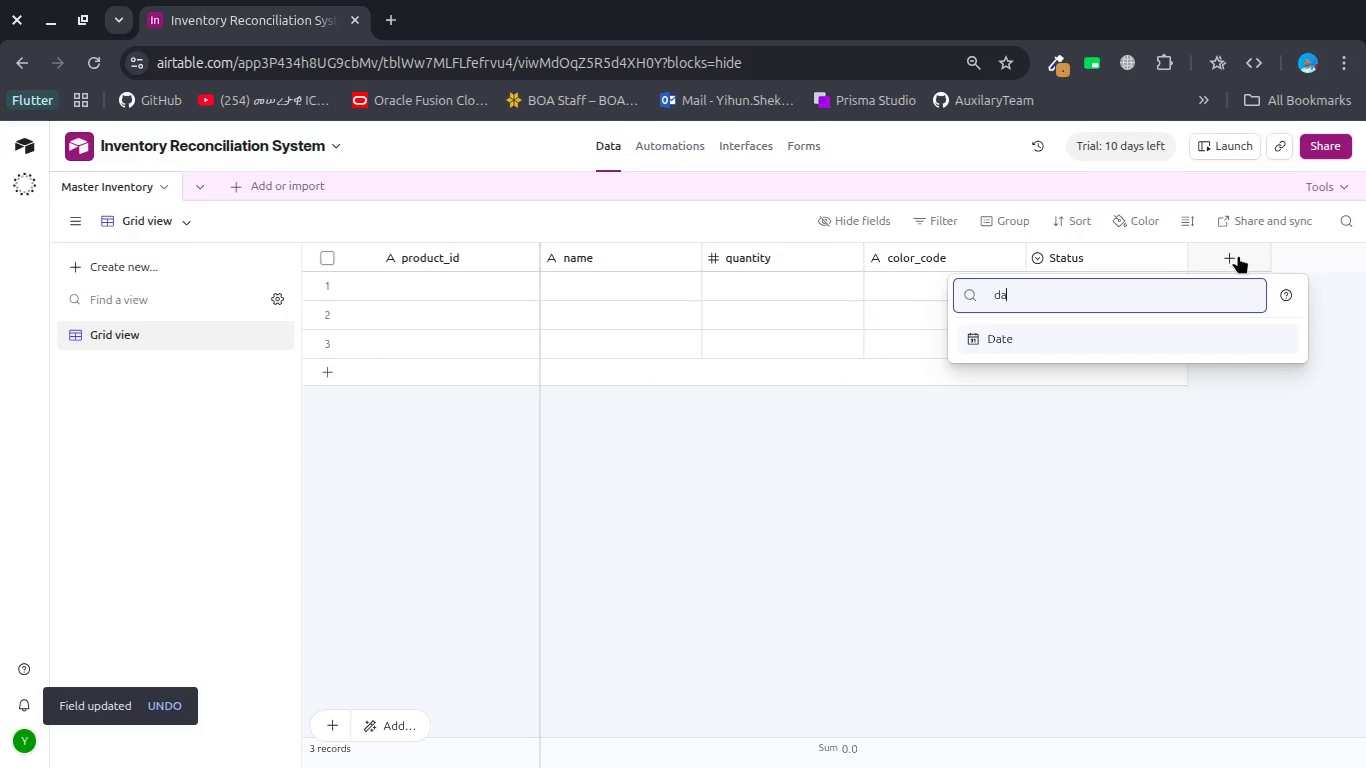 
key(Enter)
 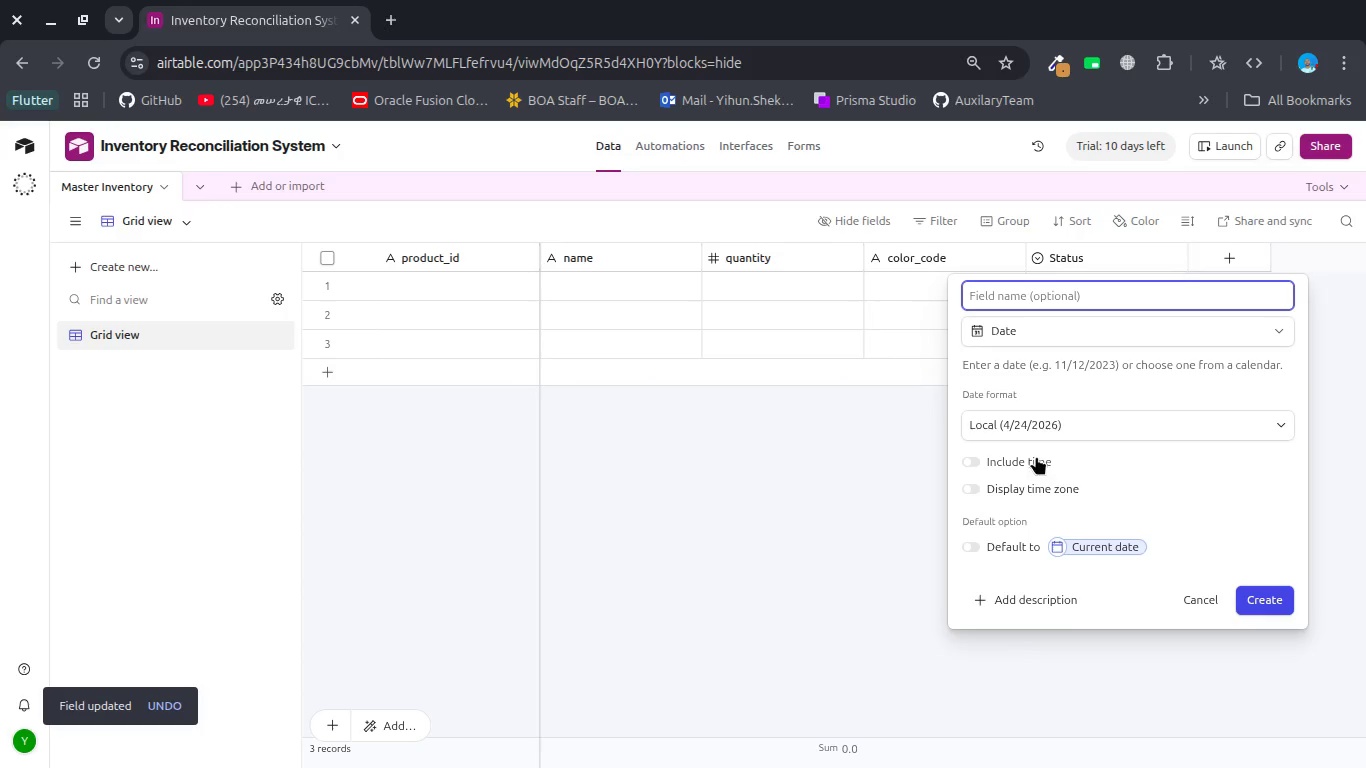 
left_click([1032, 458])
 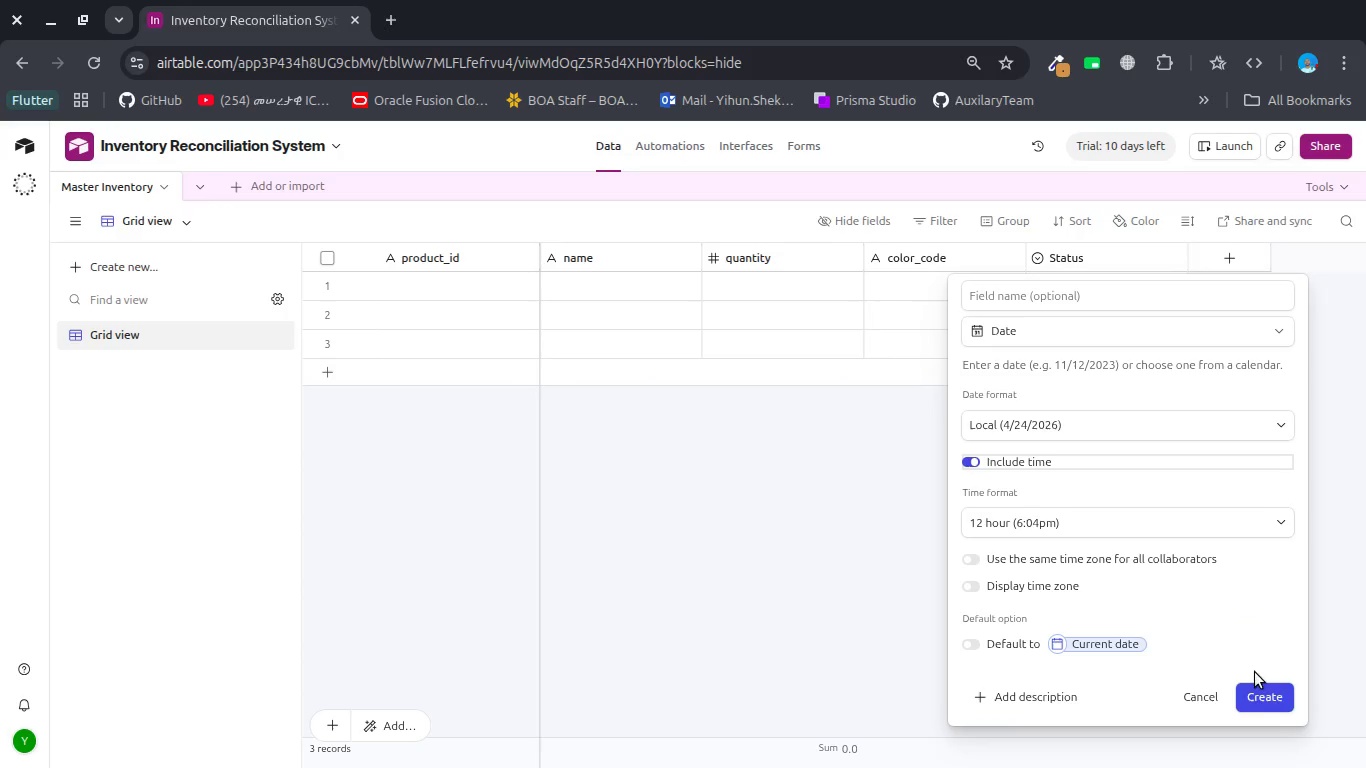 
left_click([1261, 690])
 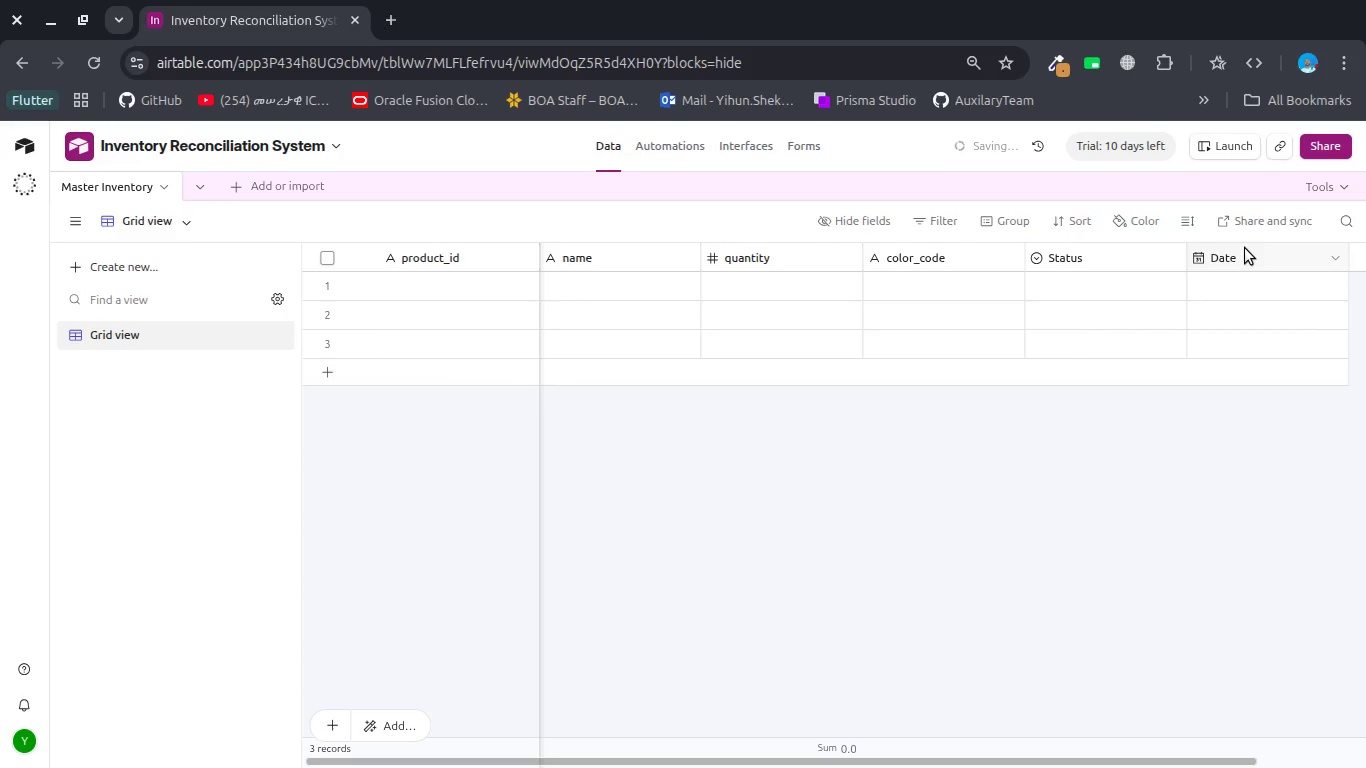 
double_click([1242, 255])
 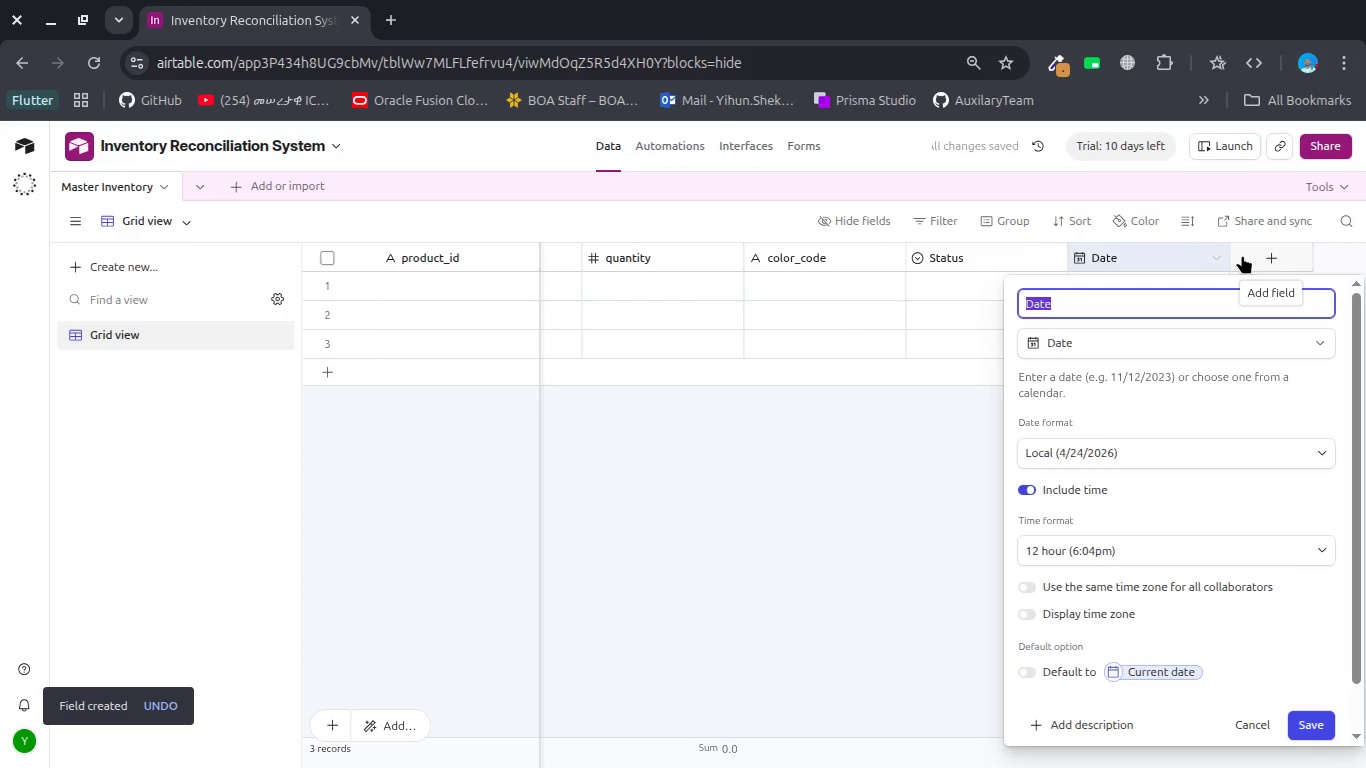 
type(last_verified)
 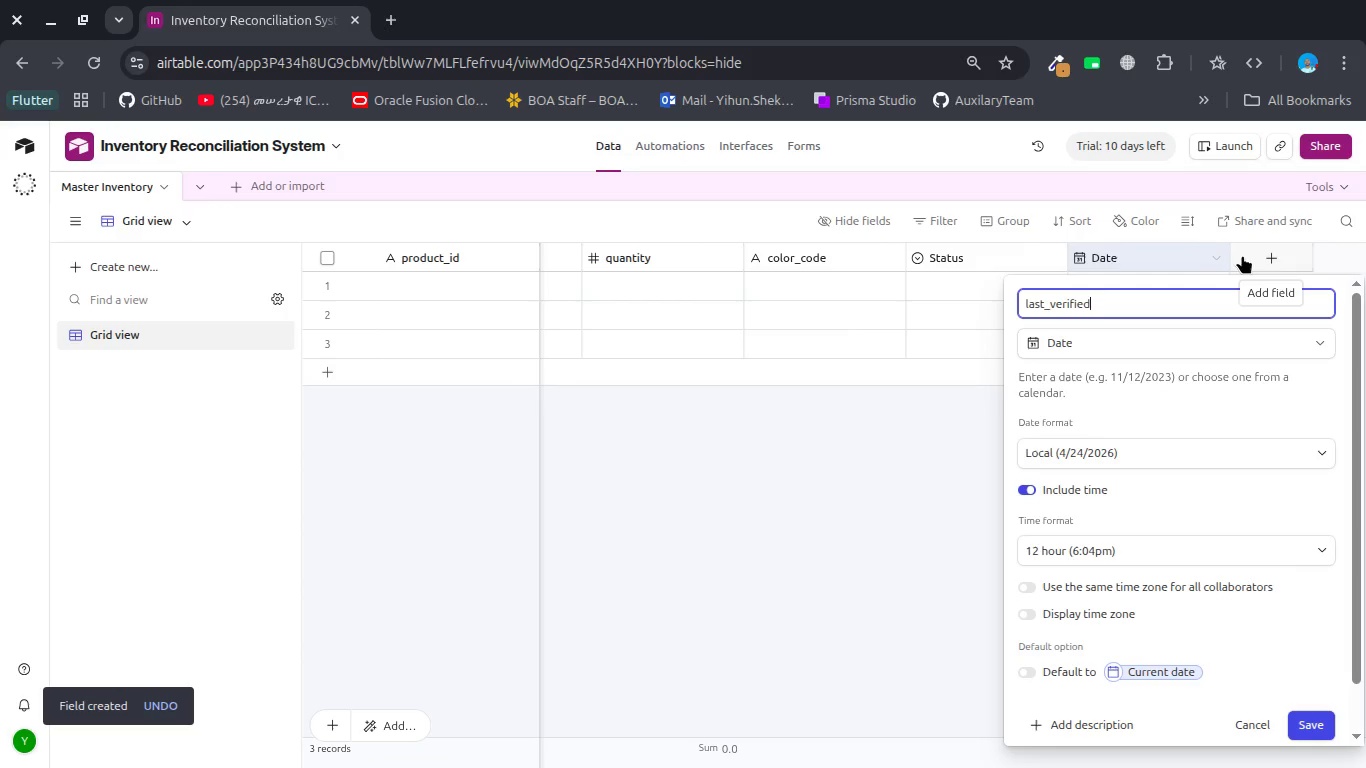 
key(Enter)
 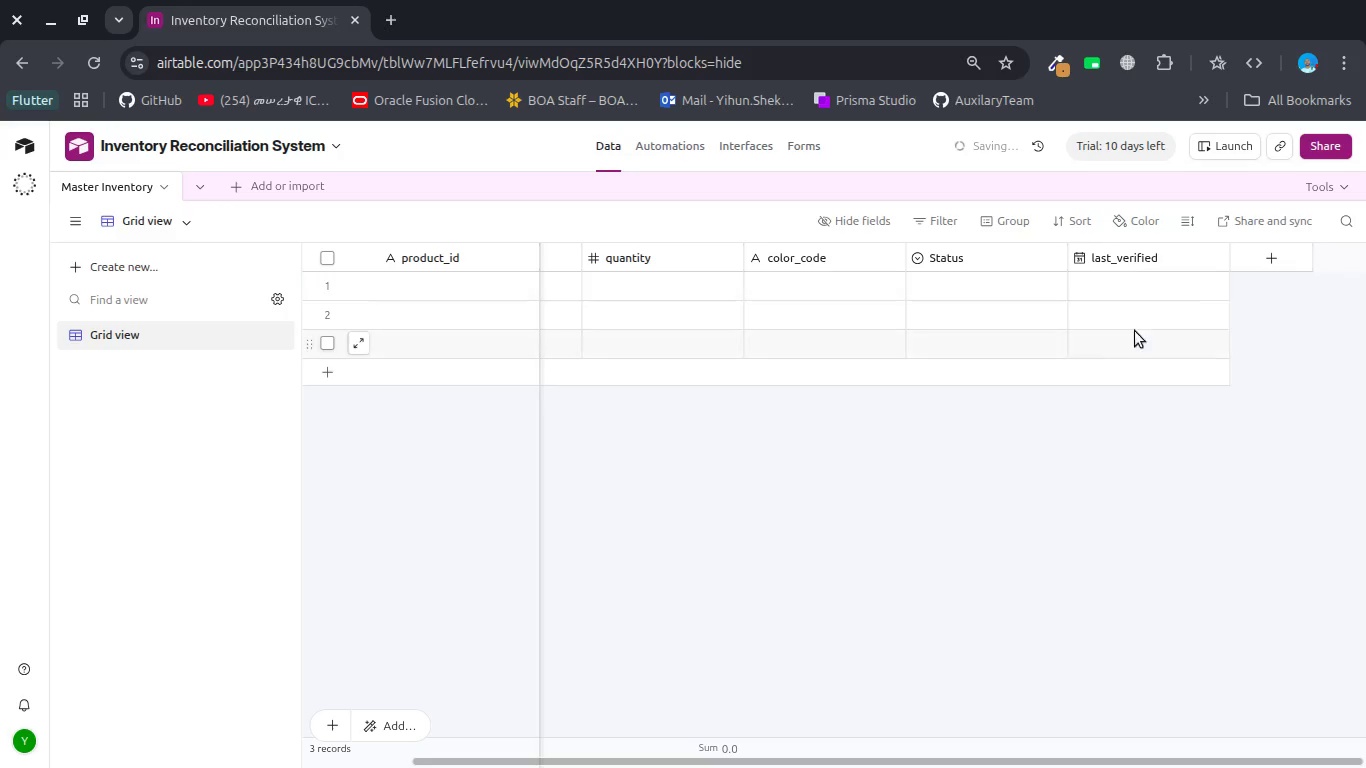 
scroll: coordinate [1114, 322], scroll_direction: up, amount: 11.0
 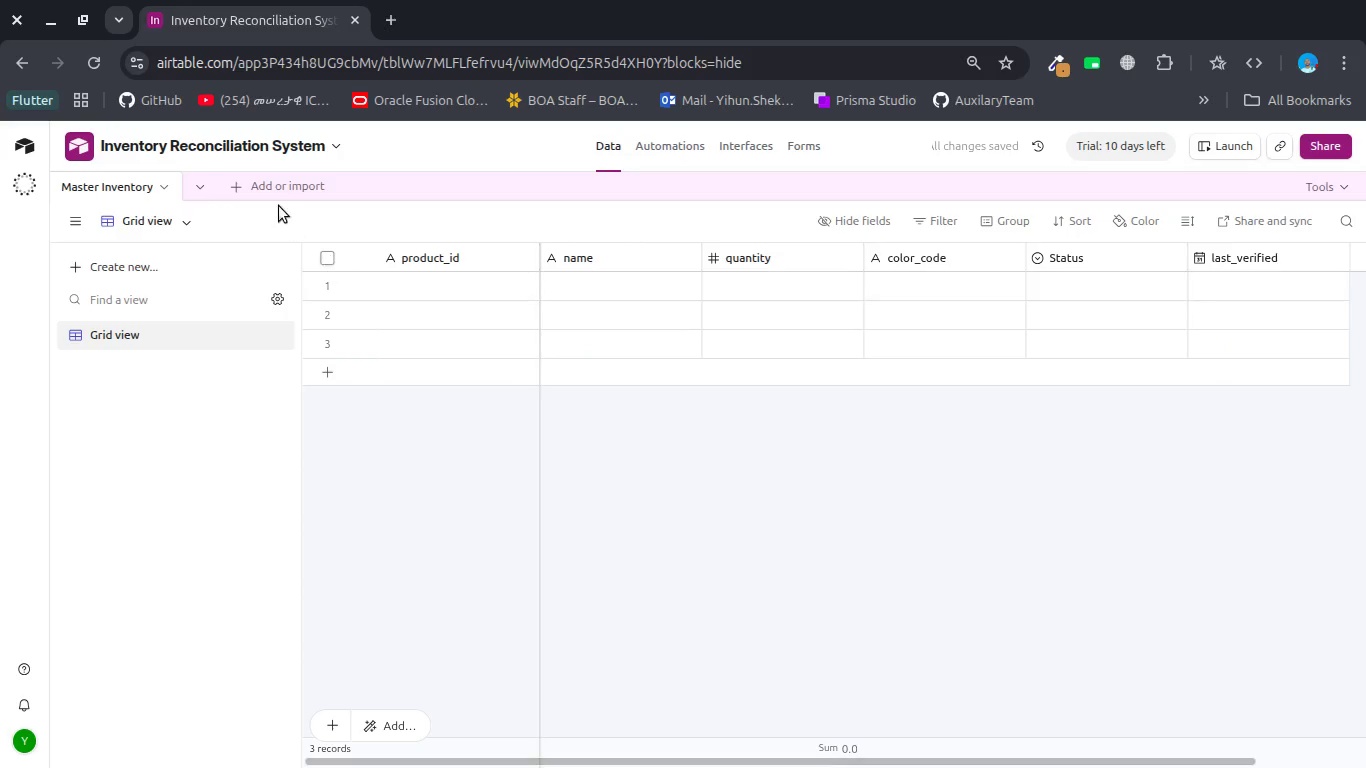 
left_click([235, 184])
 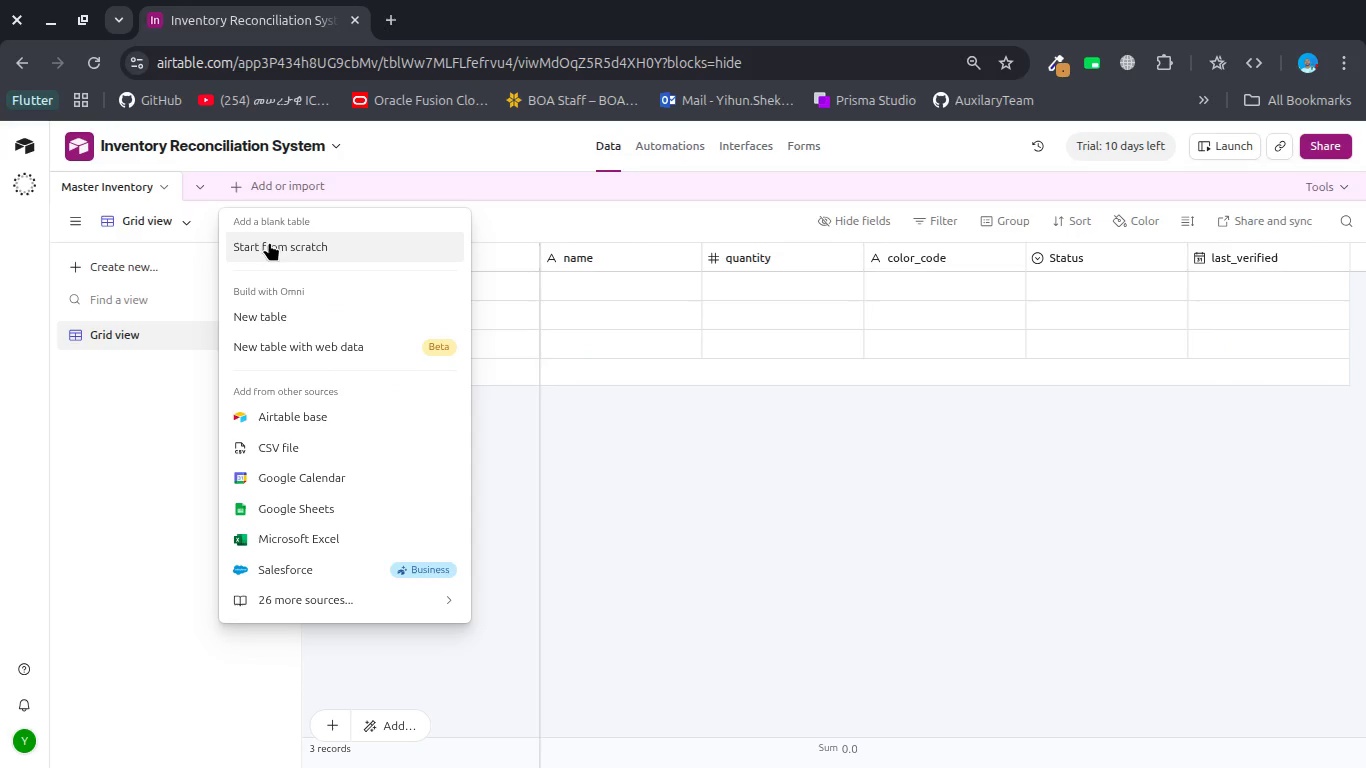 
wait(6.03)
 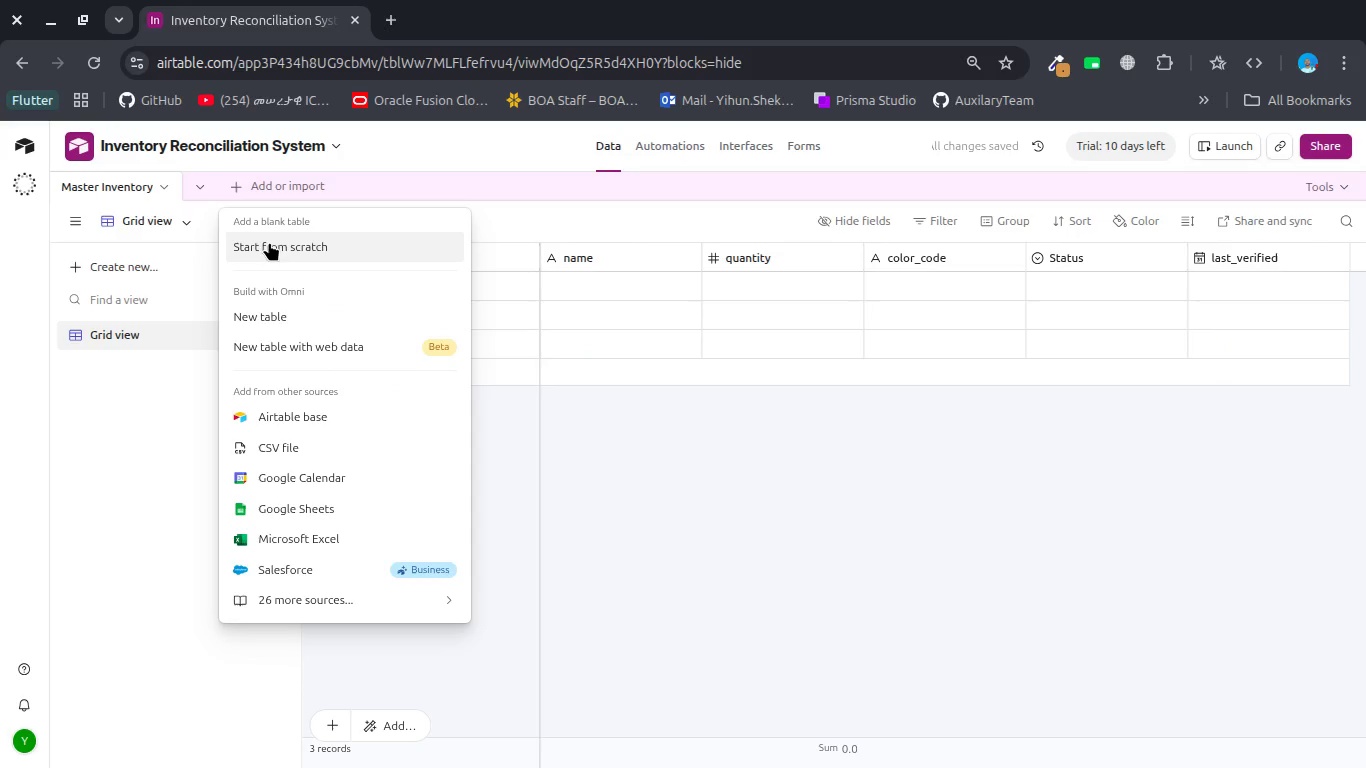 
right_click([121, 187])
 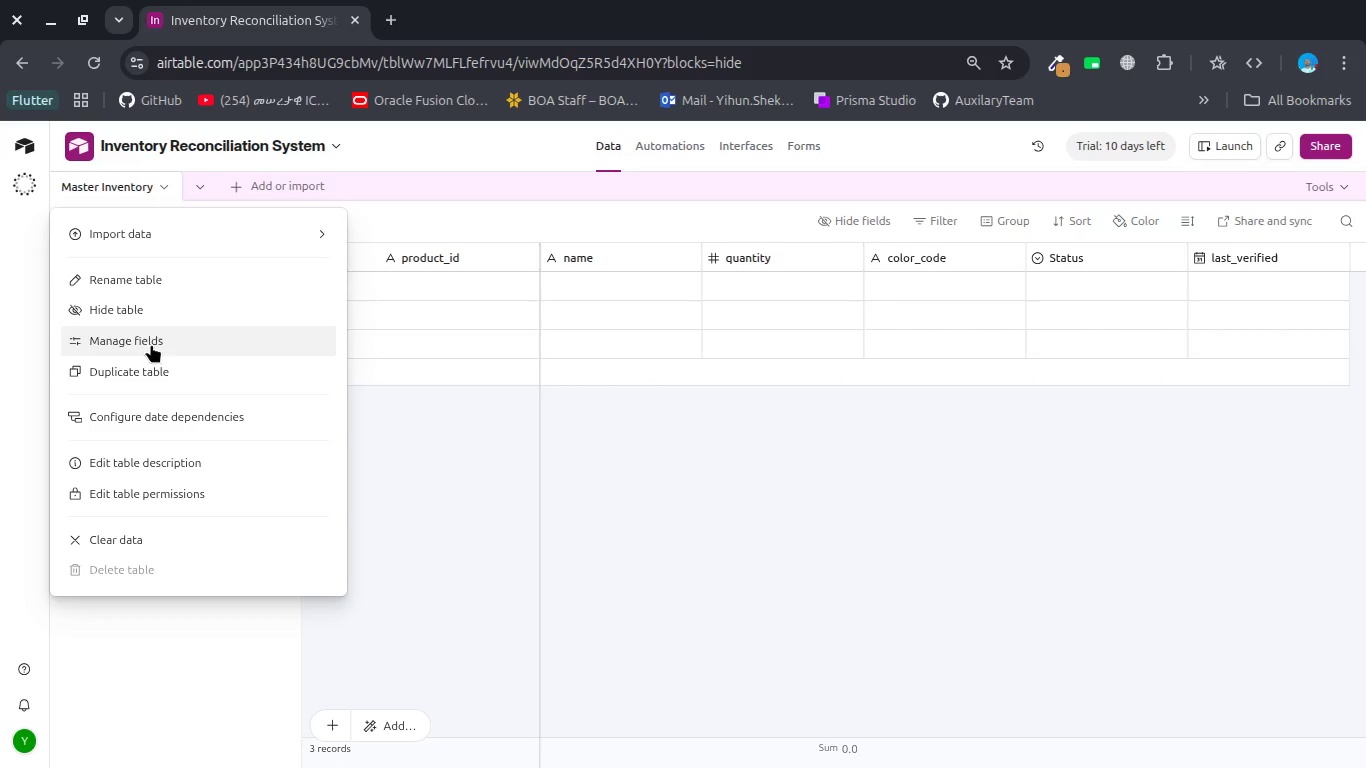 
left_click([142, 372])
 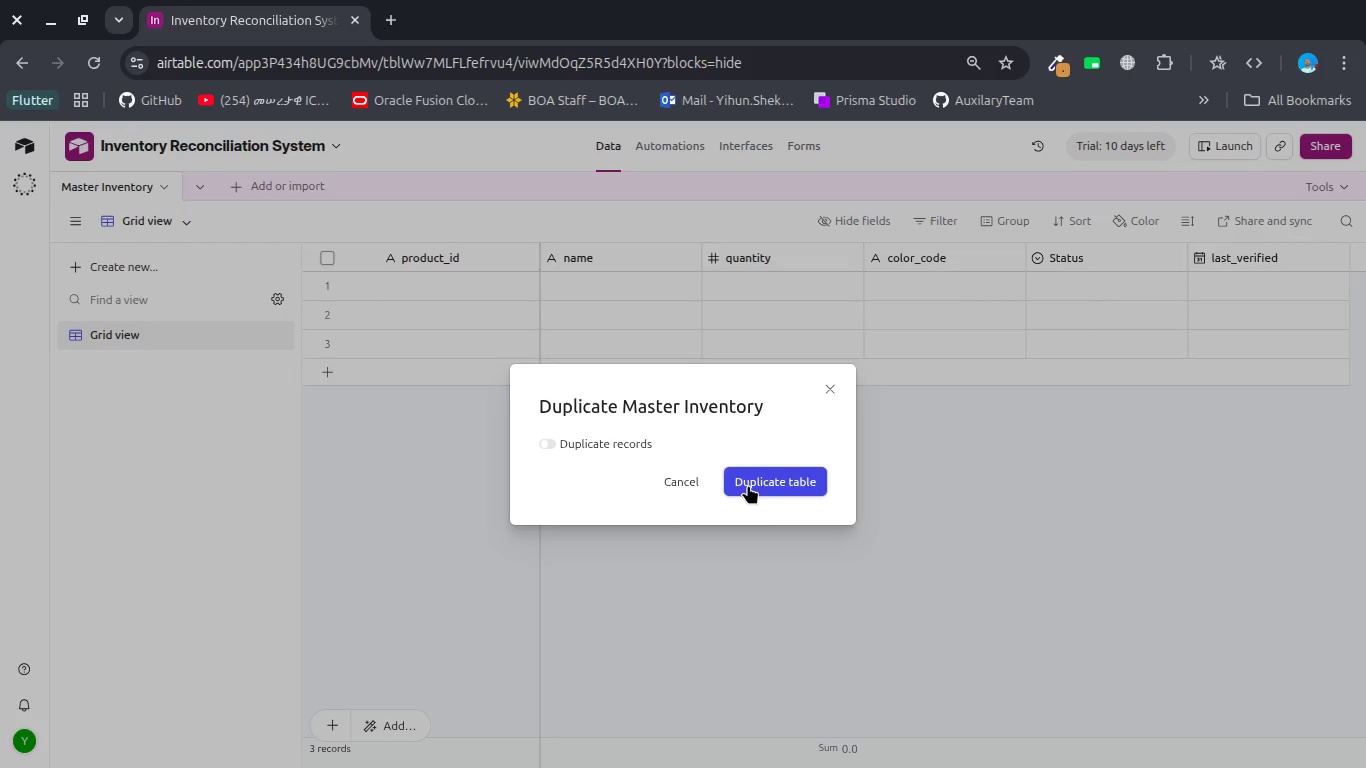 
left_click([756, 494])
 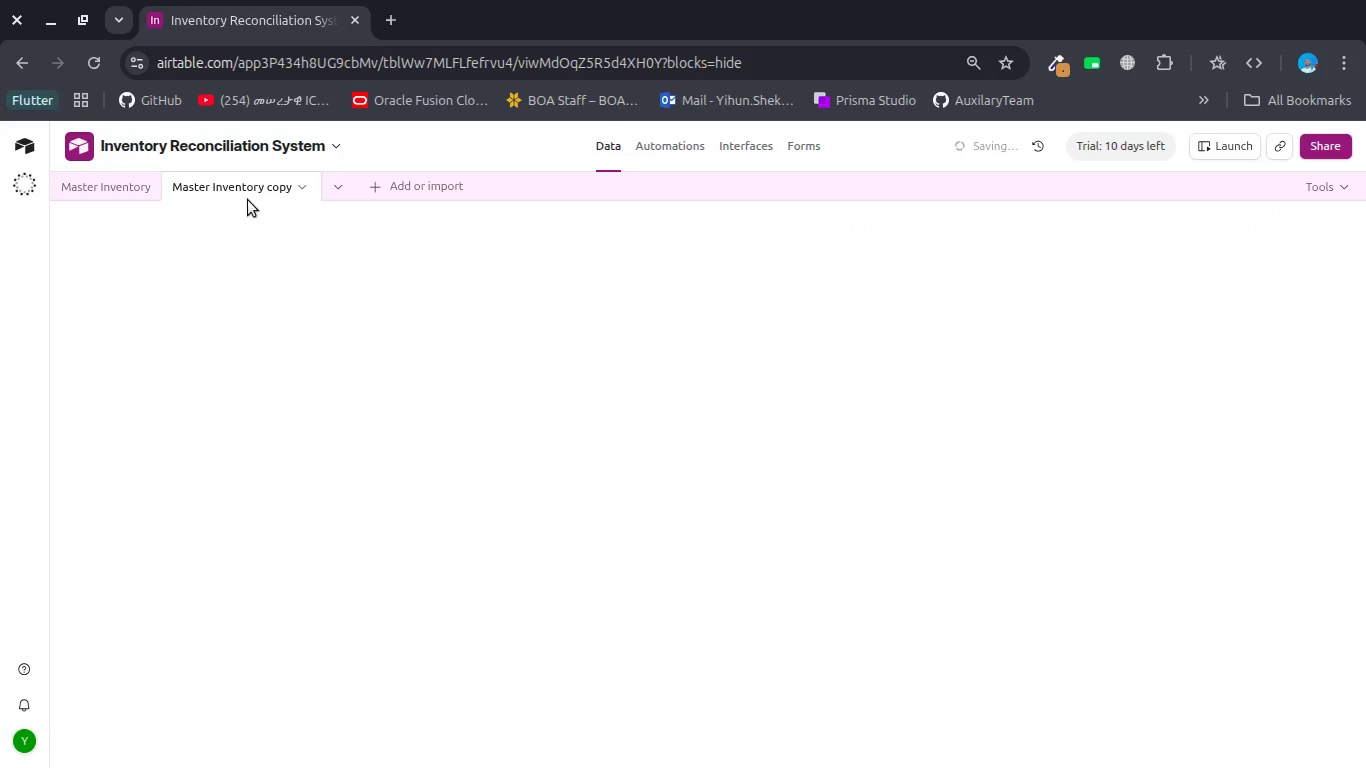 
double_click([240, 193])
 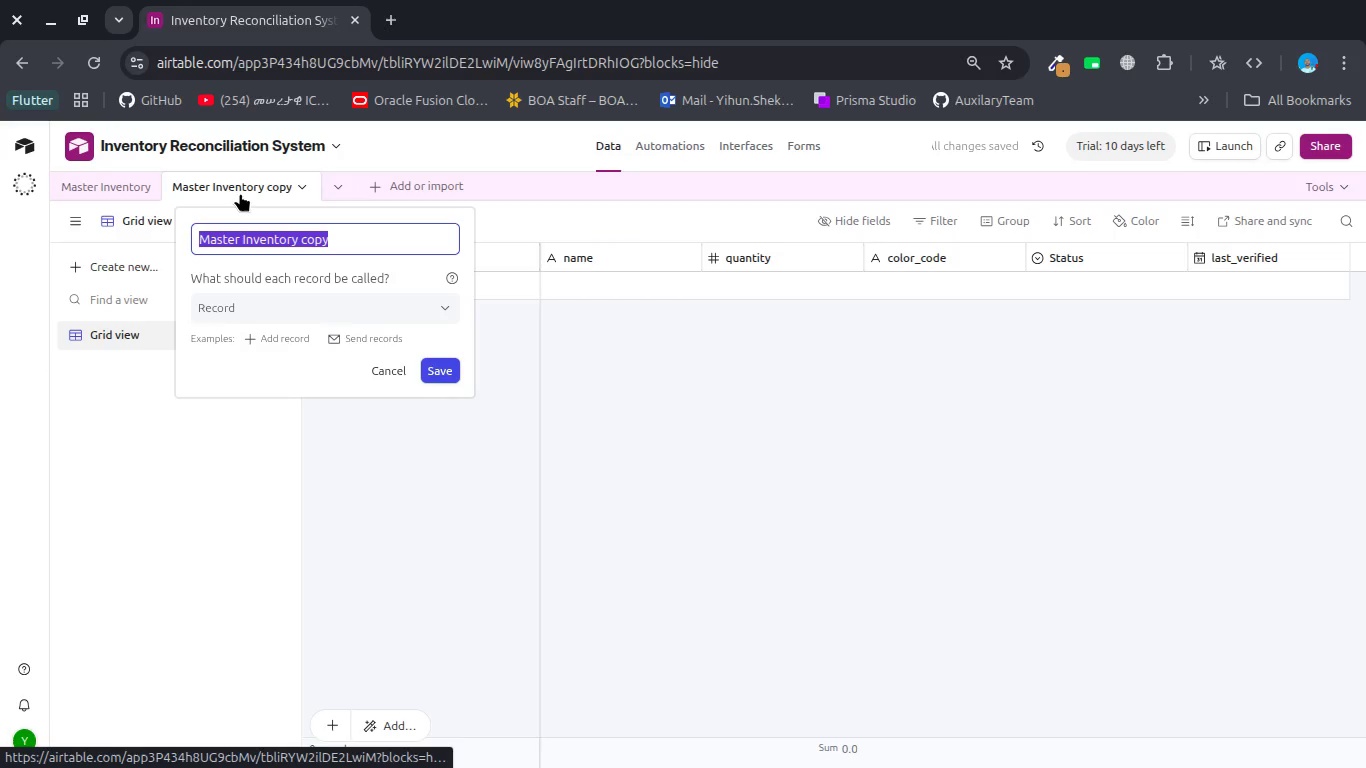 
type(Cond)
key(Backspace)
type(flict Queue)
 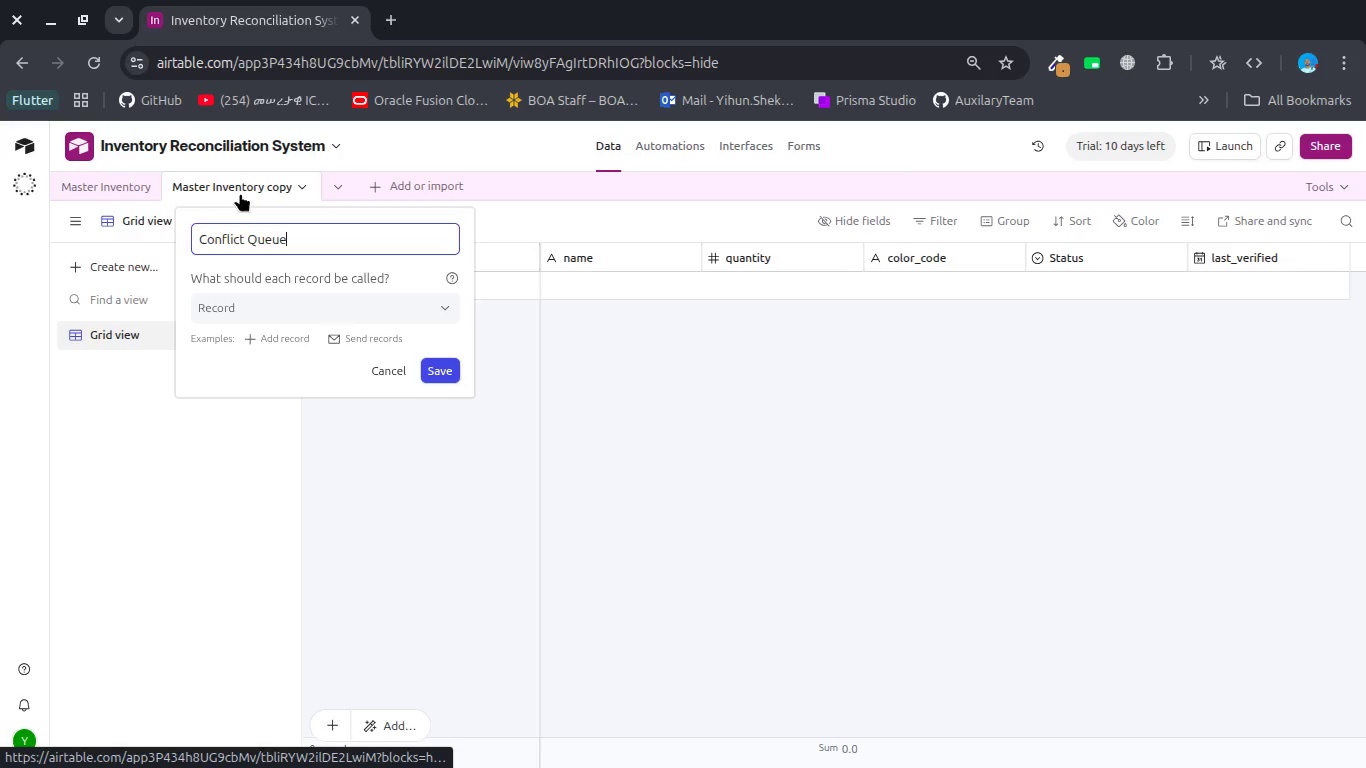 
key(Enter)
 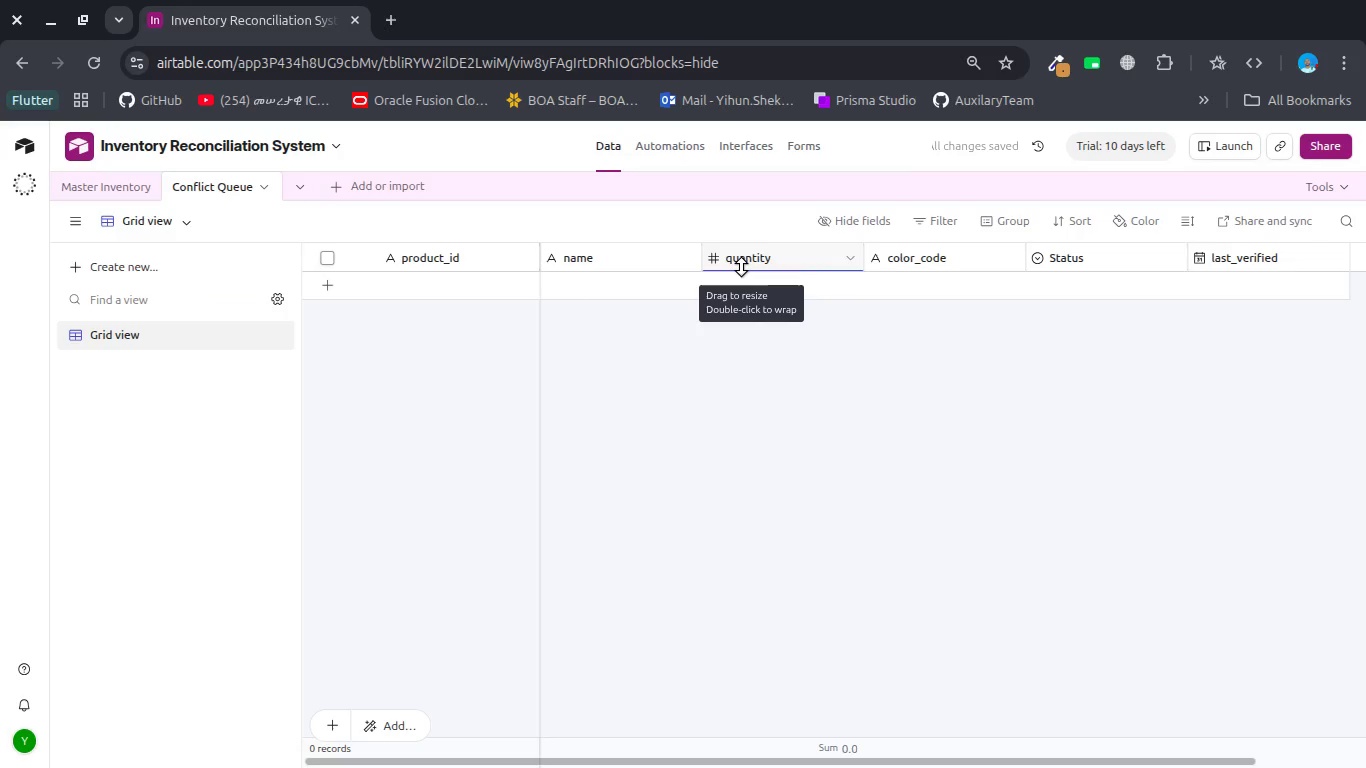 
wait(6.73)
 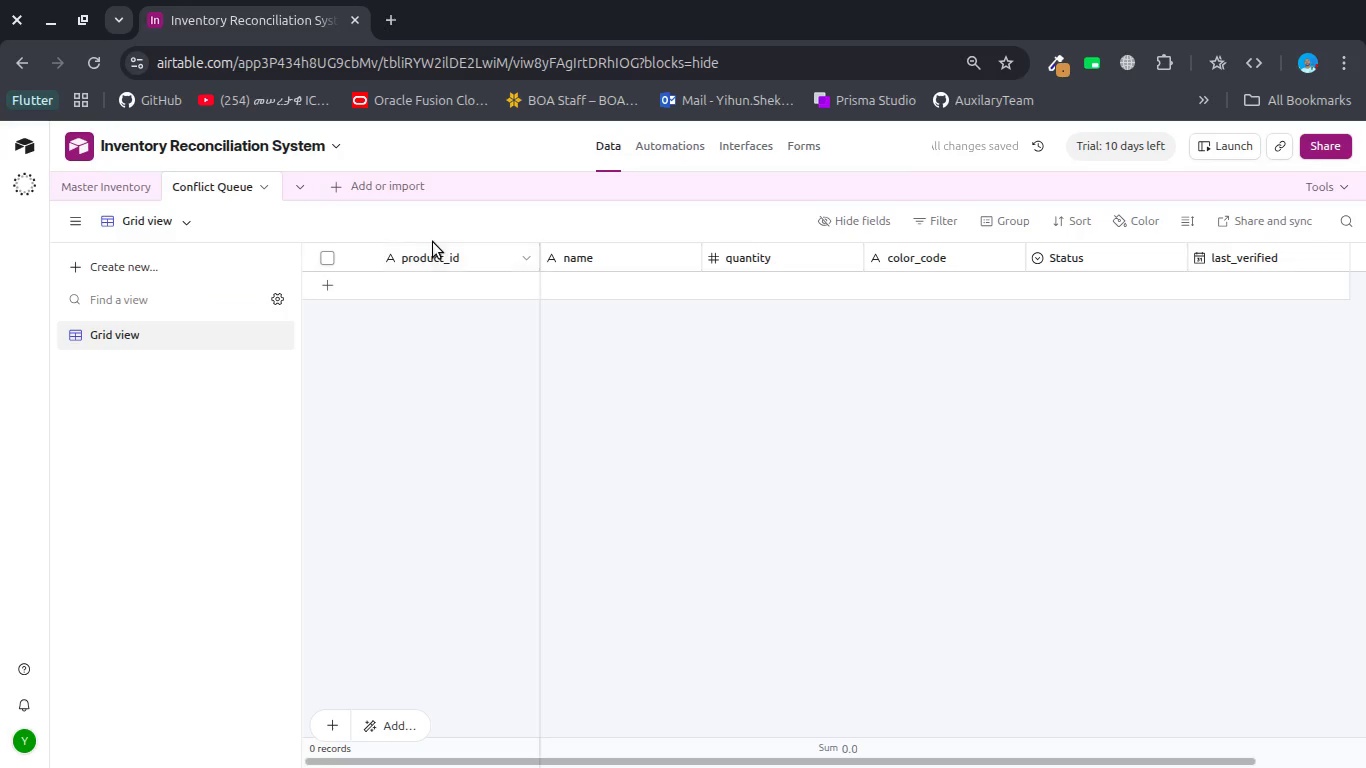 
double_click([739, 262])
 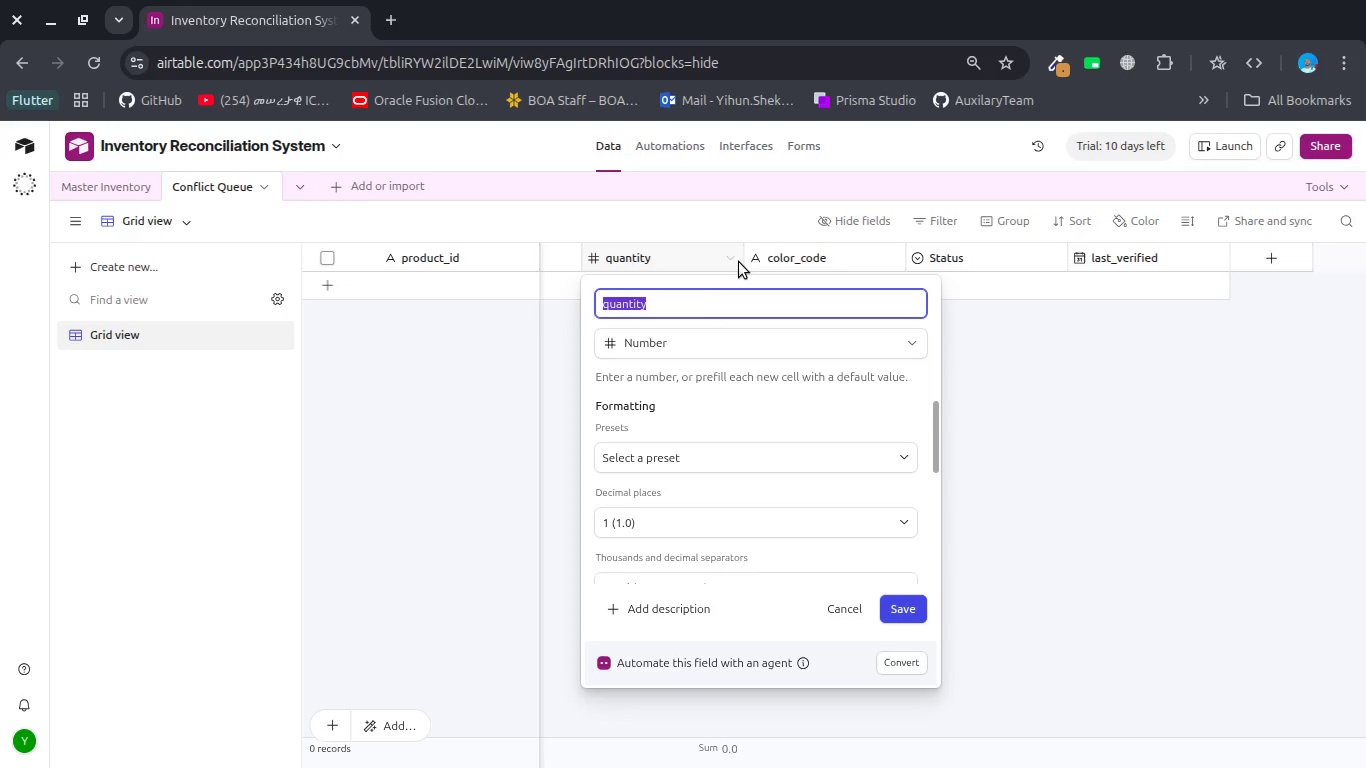 
key(ArrowLeft)
 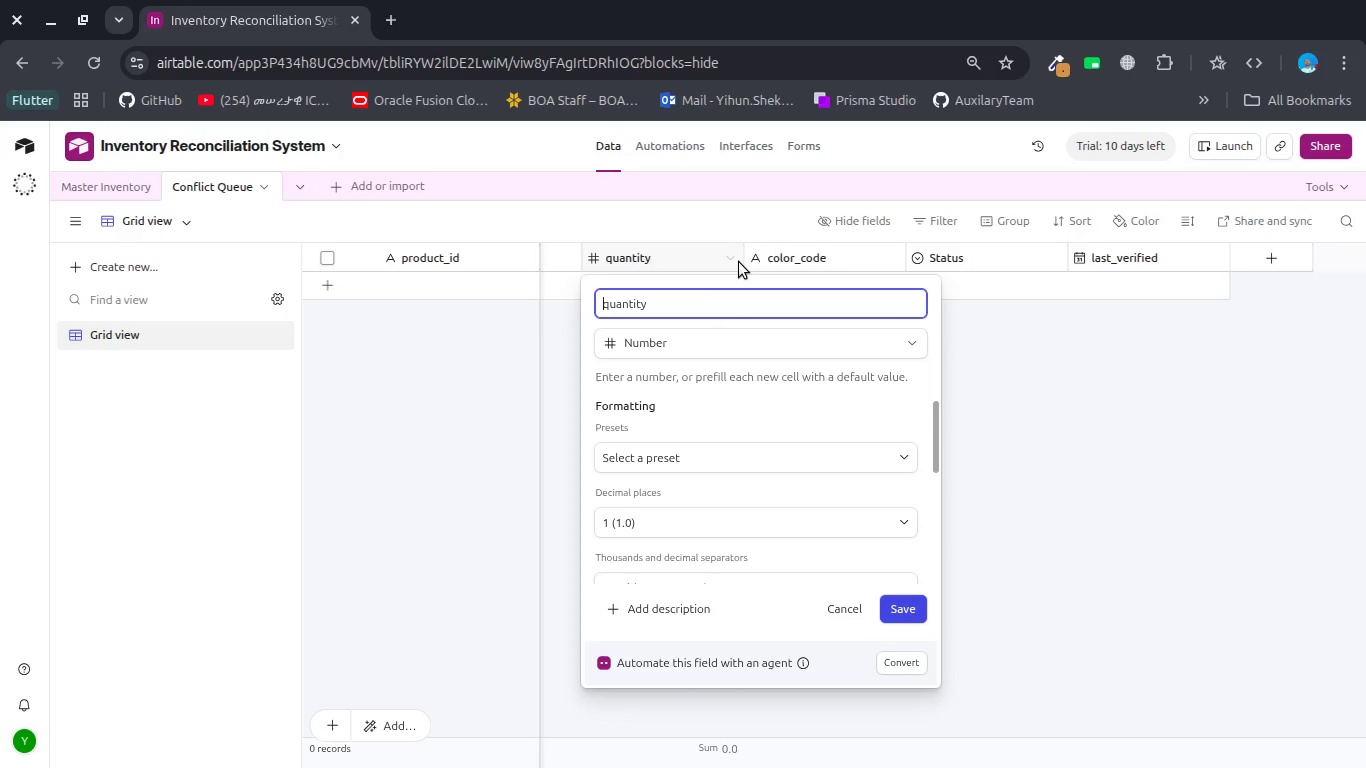 
type(Supl)
key(Backspace)
type(pier )
 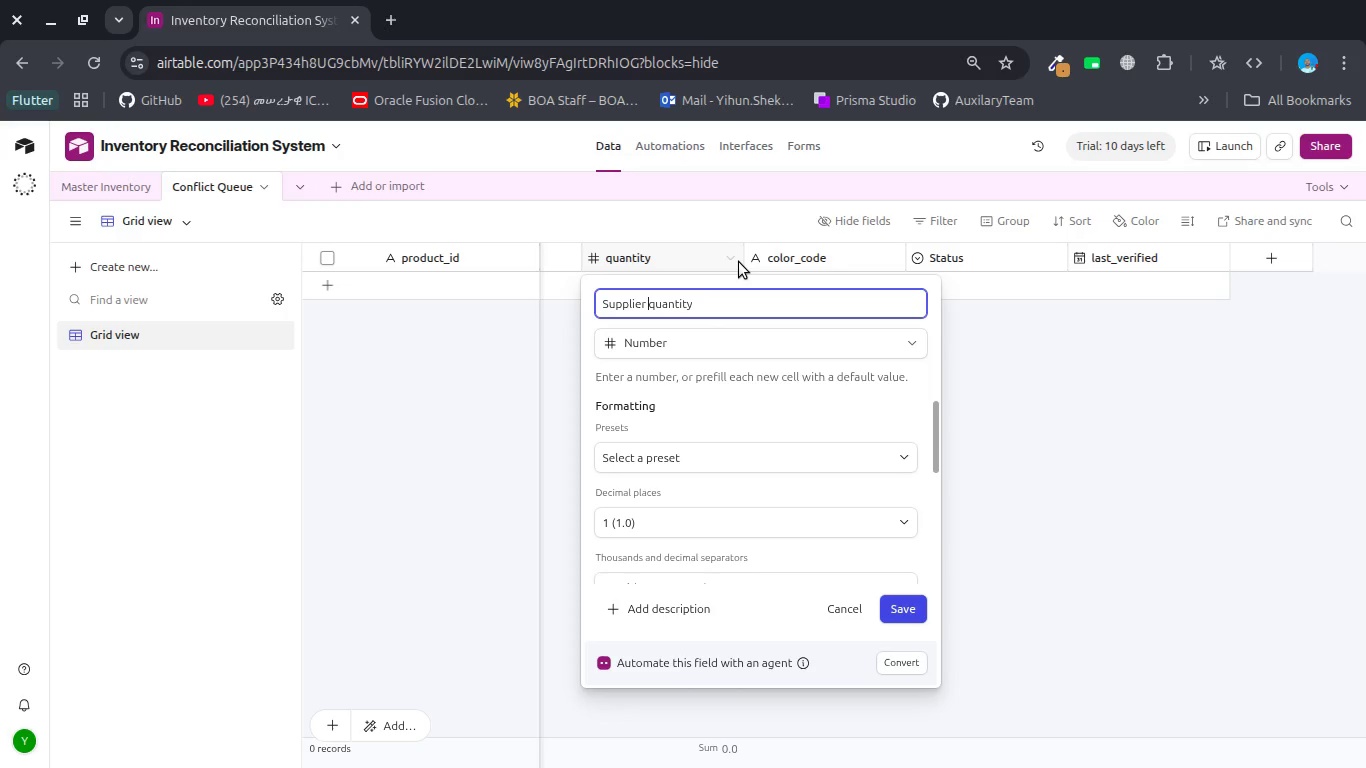 
key(Control+Backspace)
 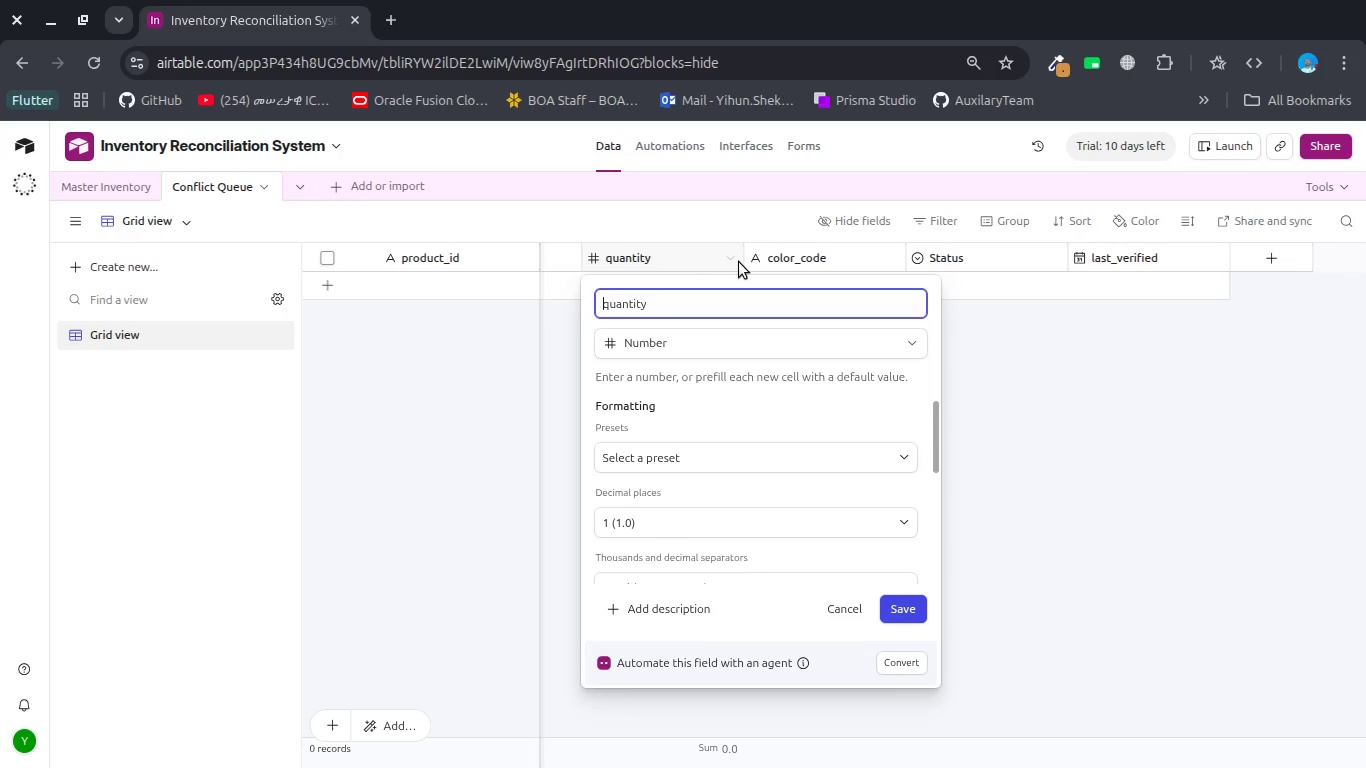 
type(supplier_)
 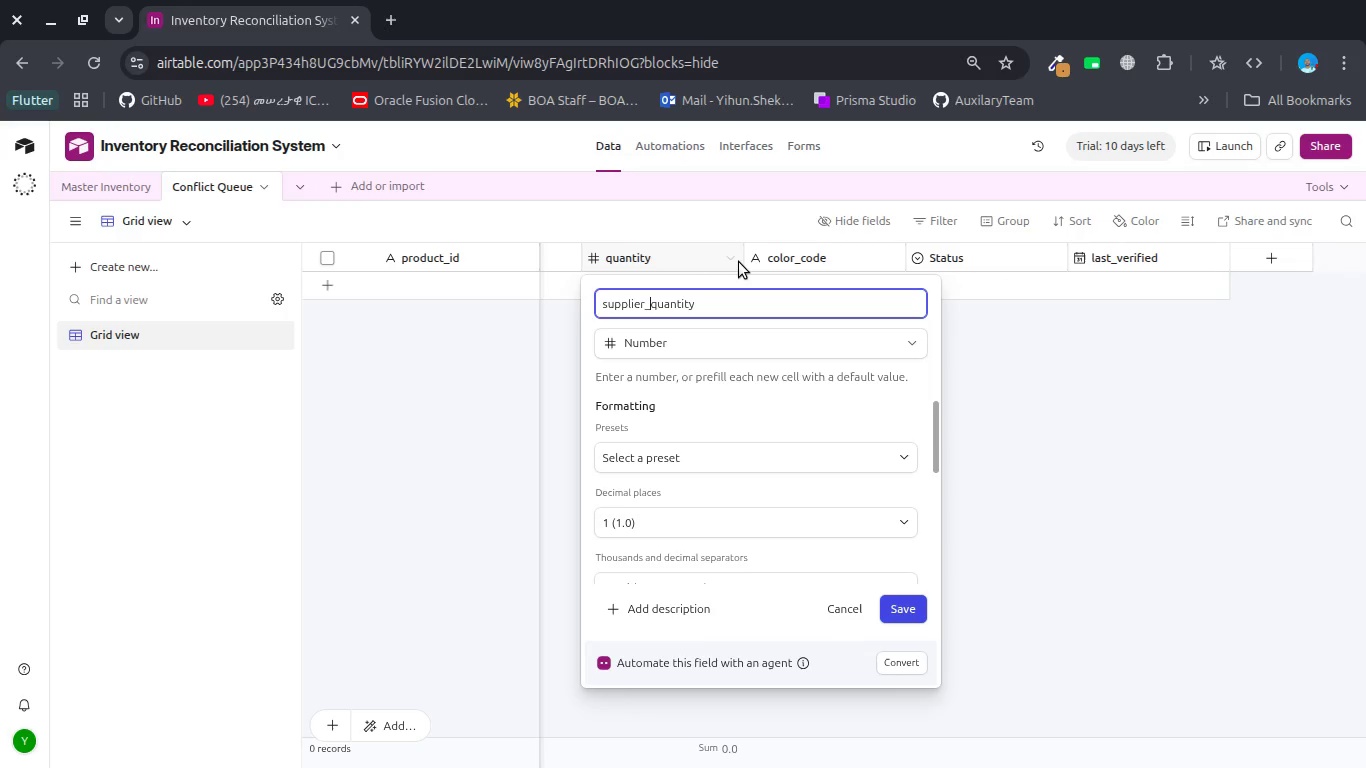 
key(Enter)
 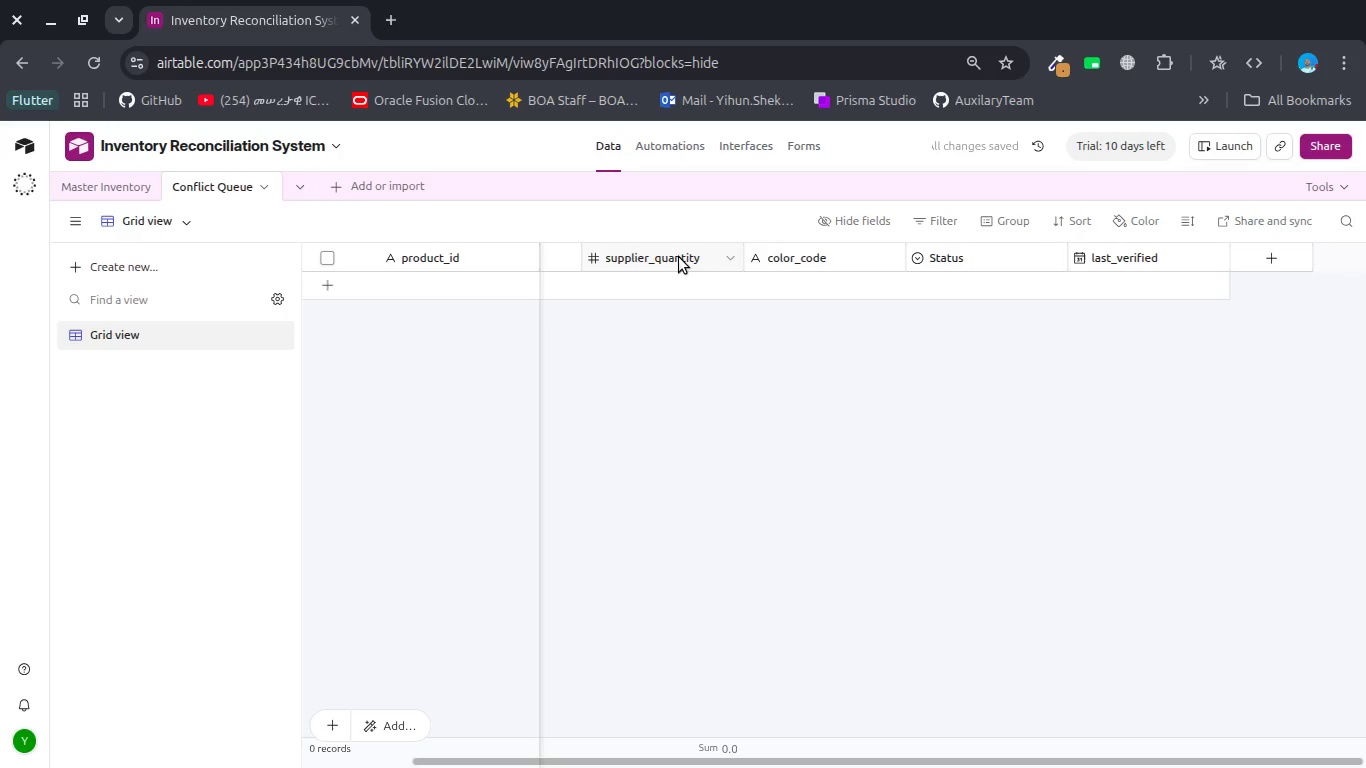 
right_click([679, 257])
 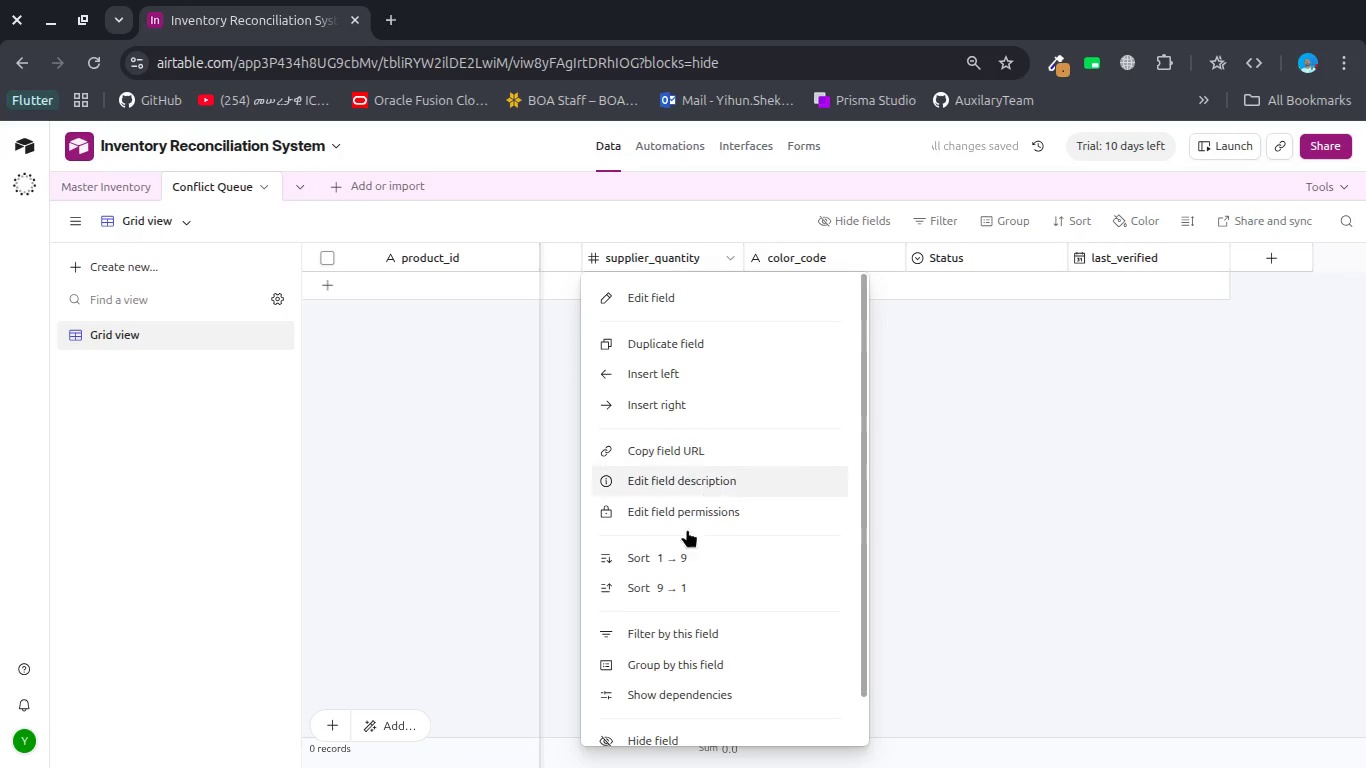 
scroll: coordinate [672, 610], scroll_direction: down, amount: 7.0
 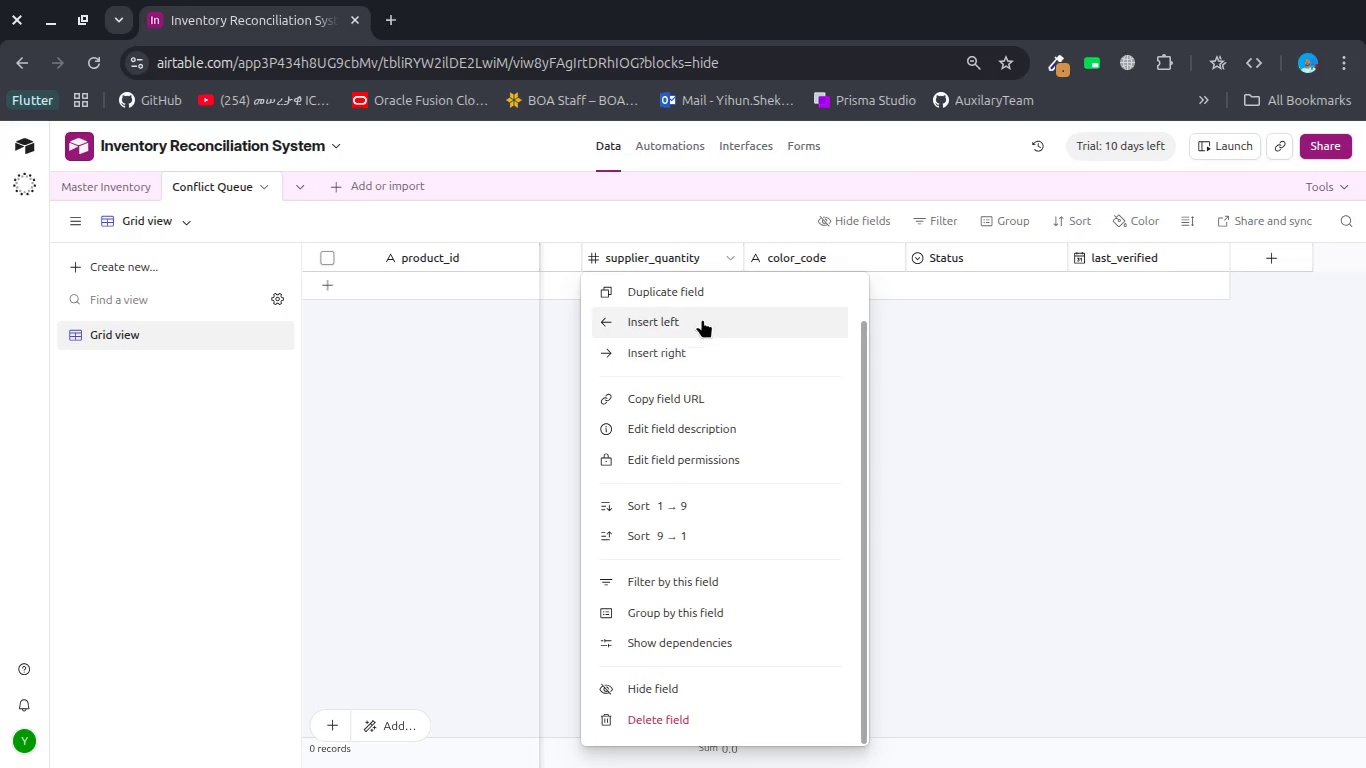 
left_click([697, 295])
 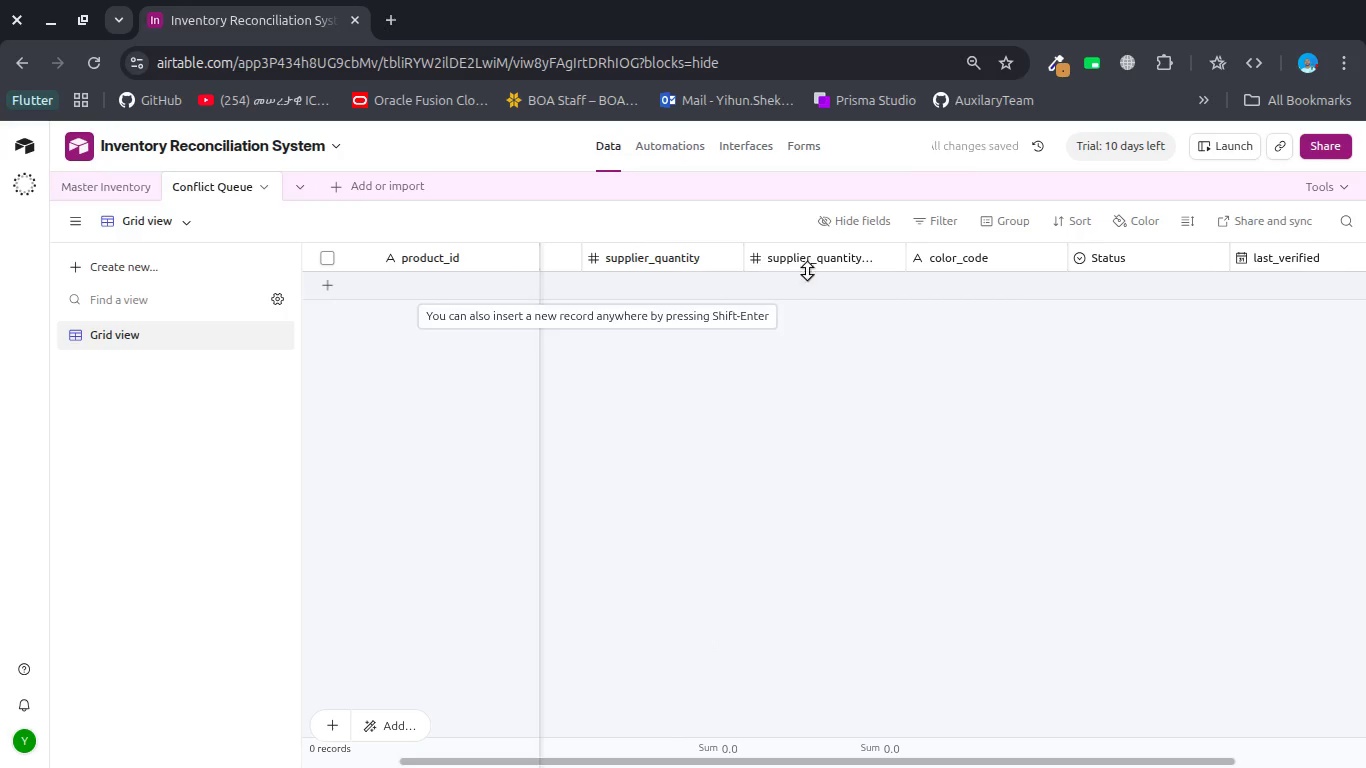 
double_click([806, 261])
 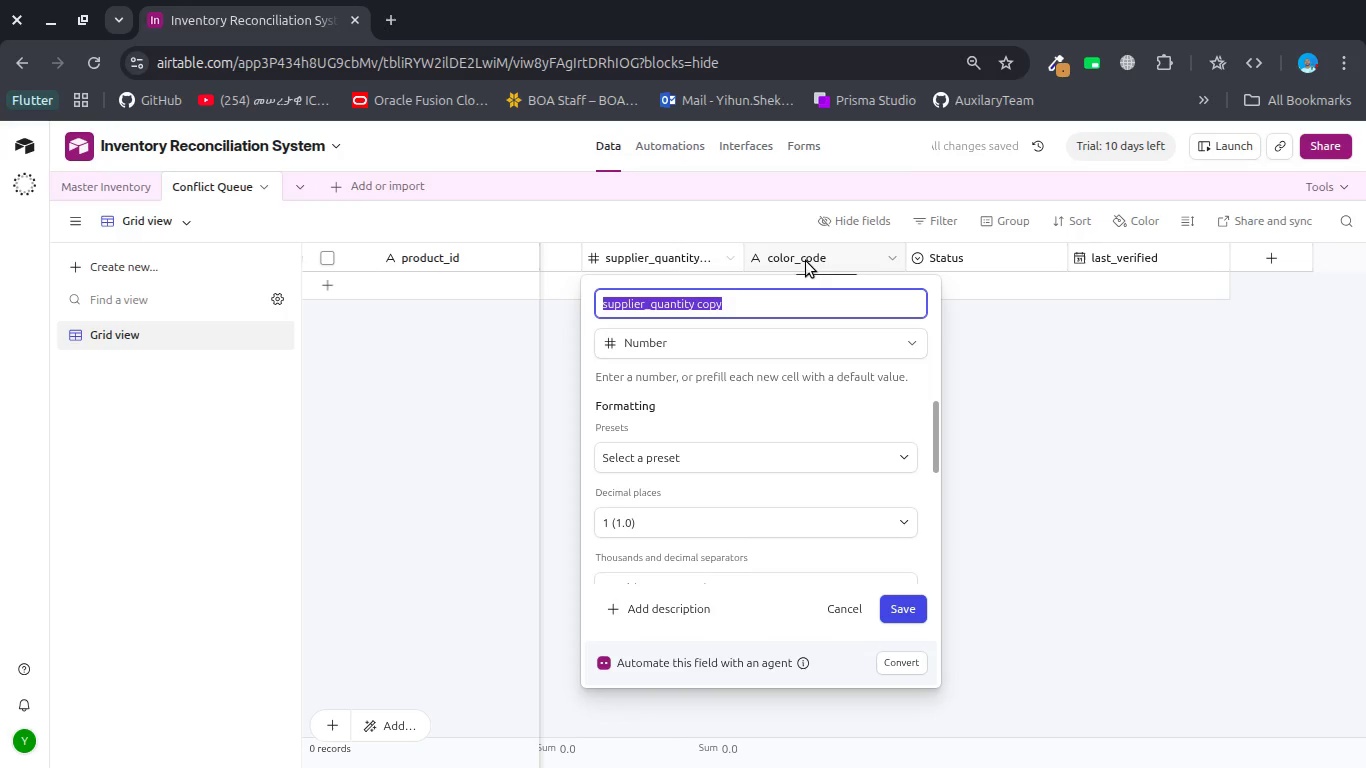 
type(airtable_quantity)
 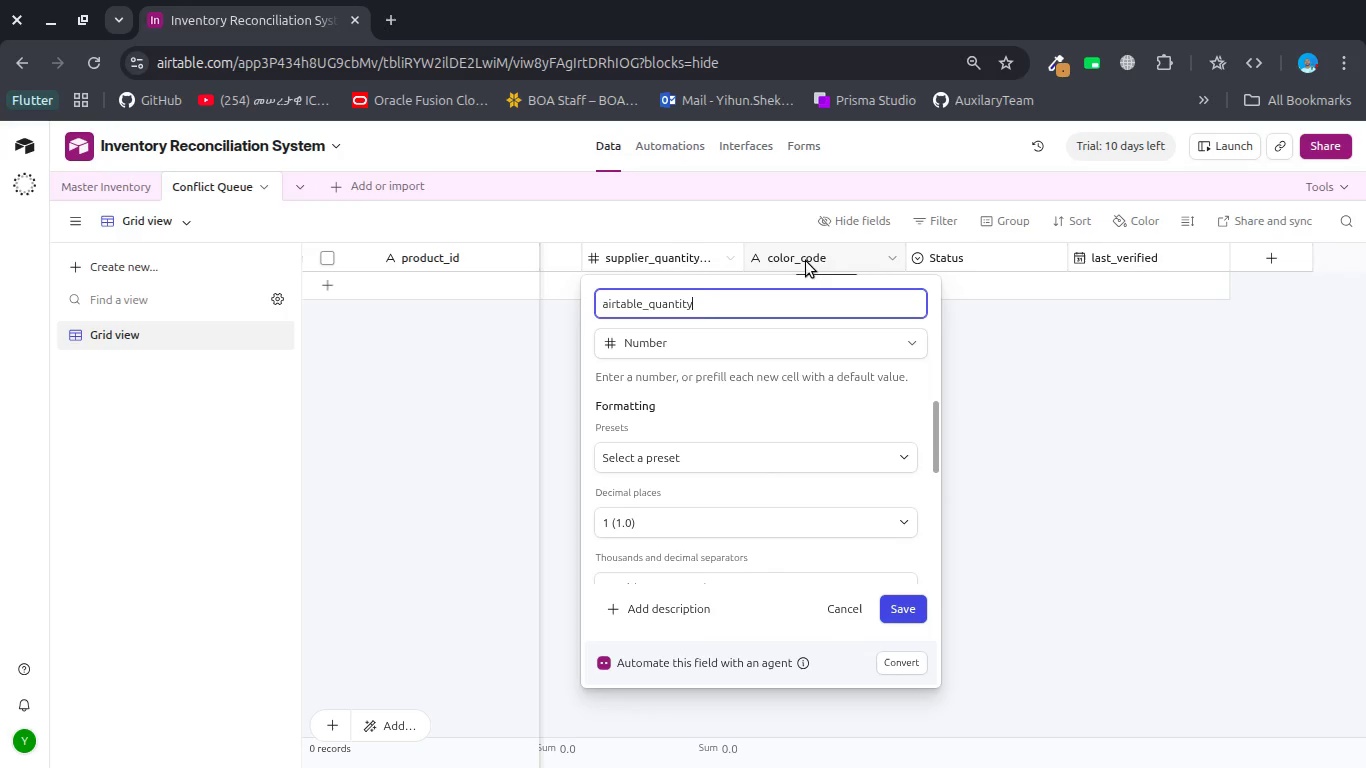 
key(Enter)
 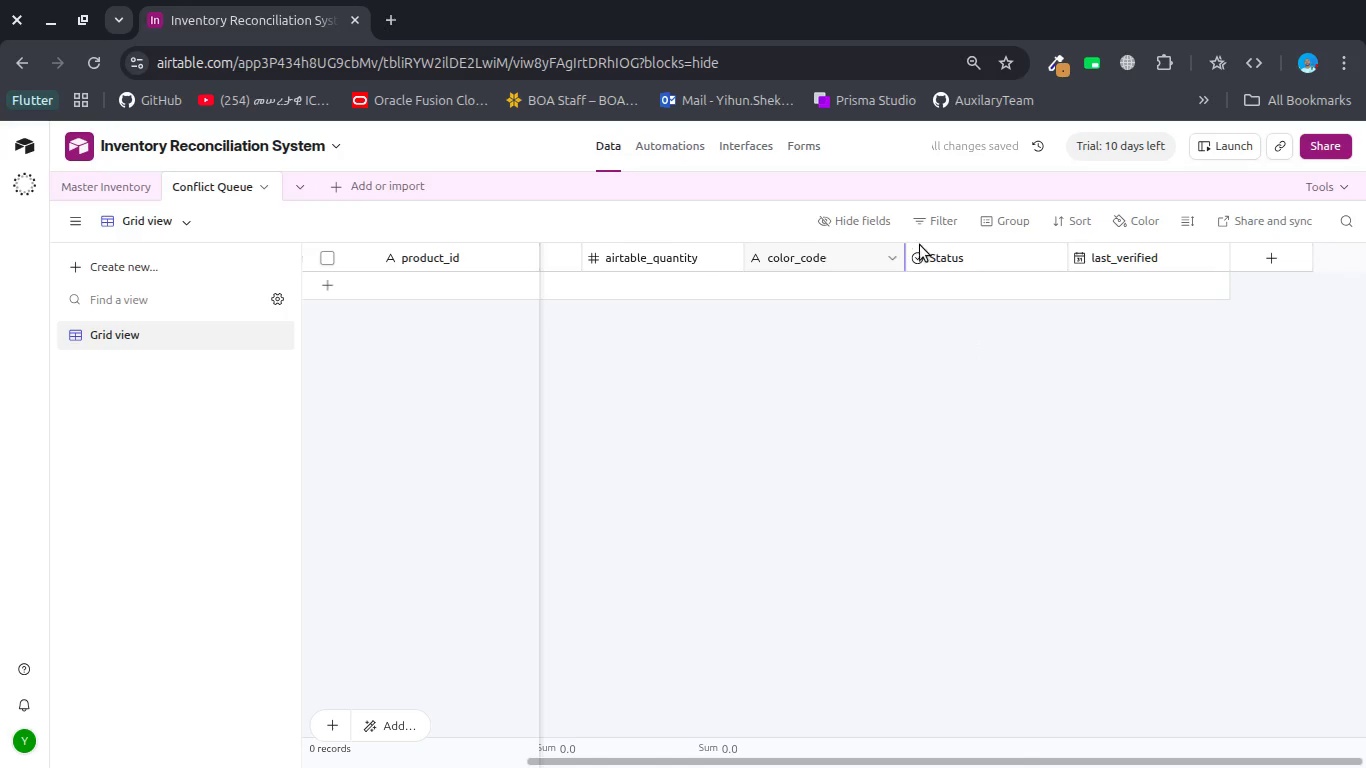 
double_click([944, 250])
 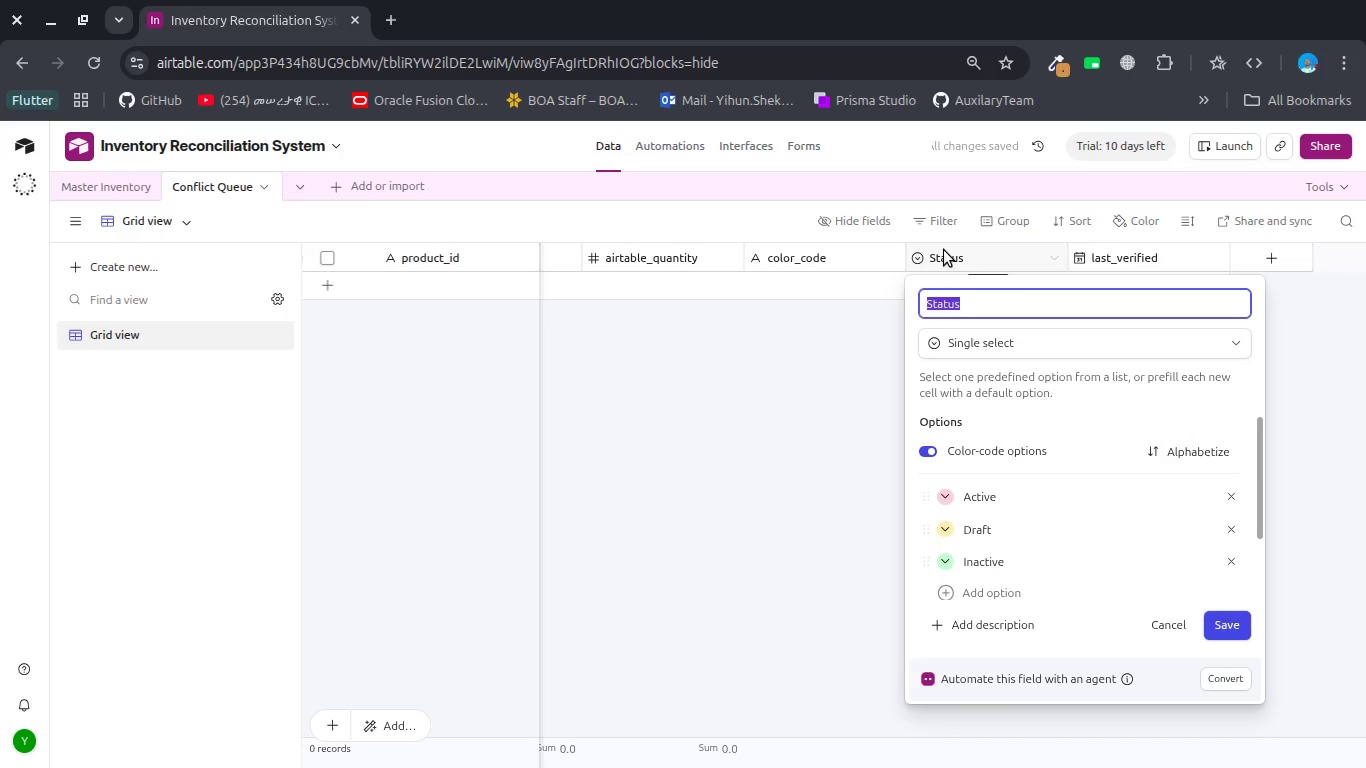 
type(issue_type)
 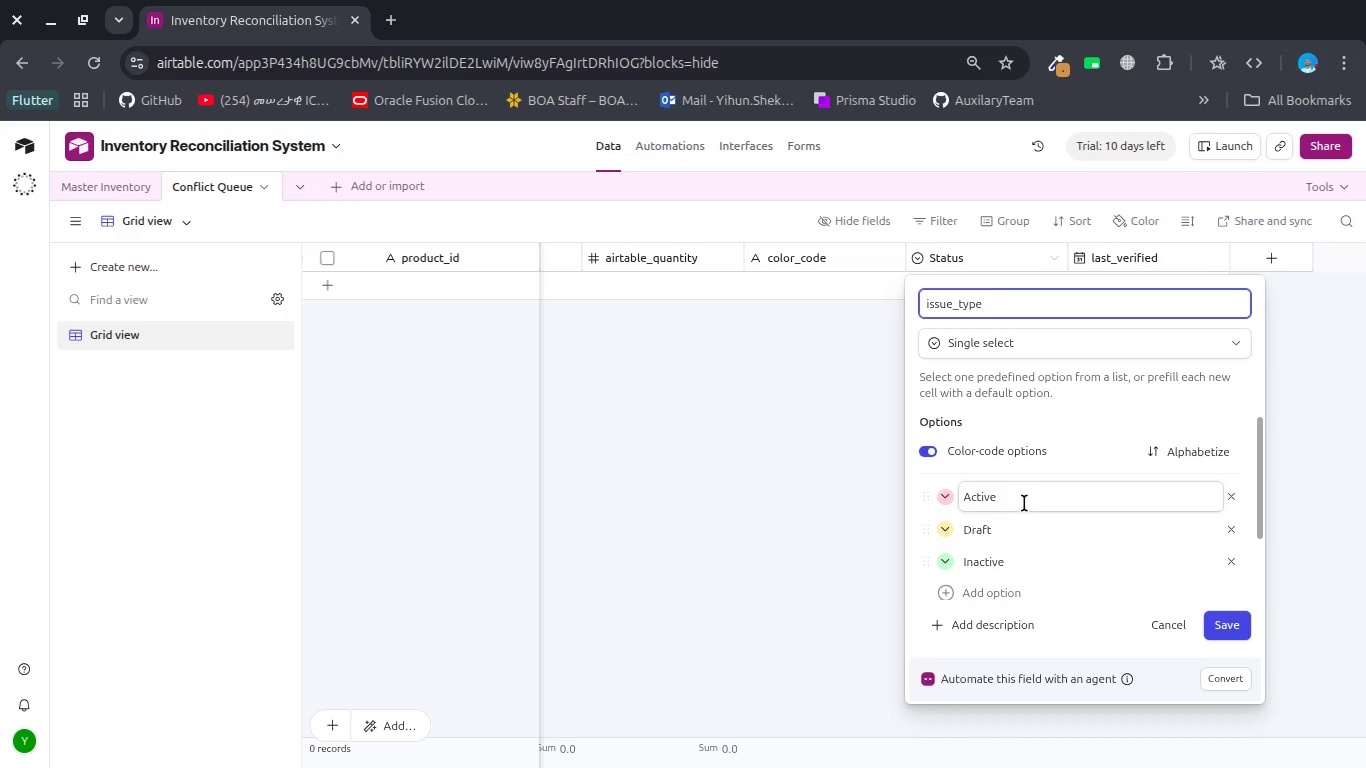 
wait(7.32)
 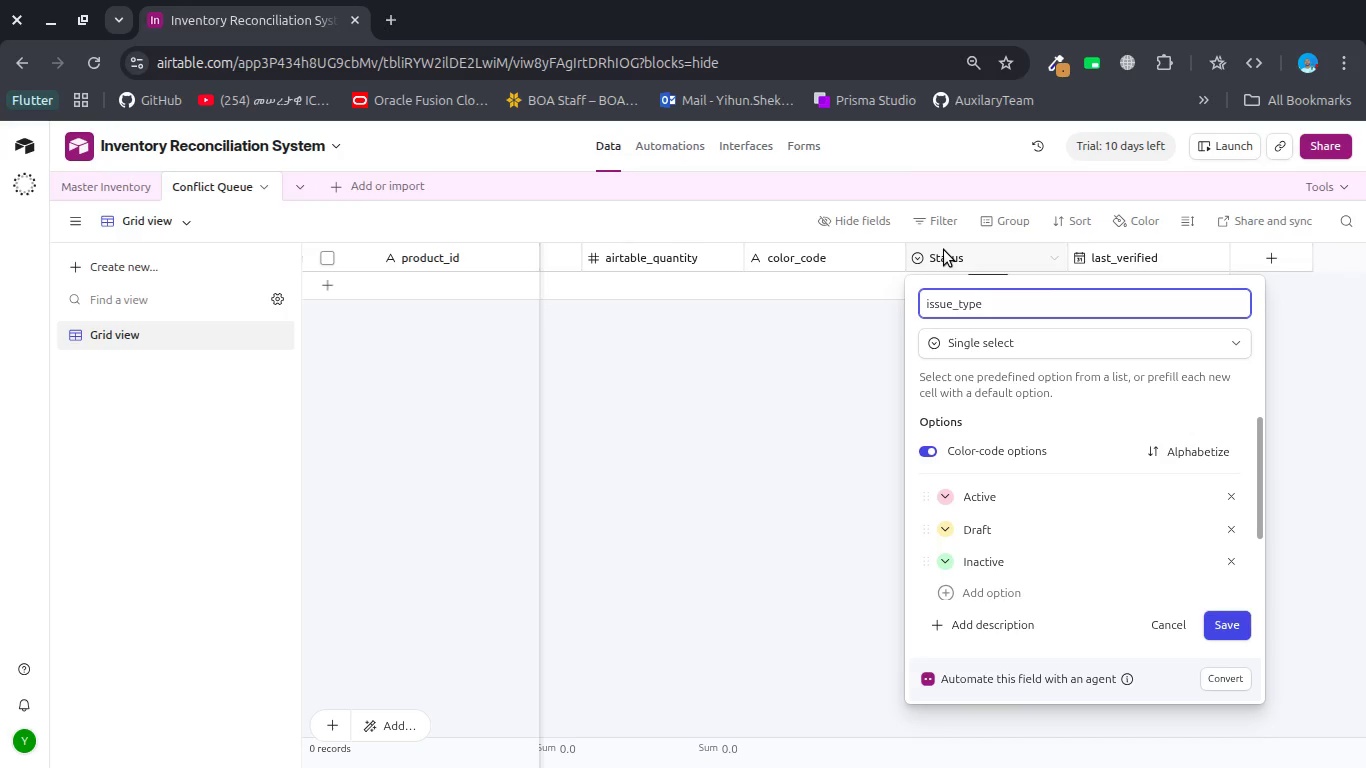 
double_click([1032, 506])
 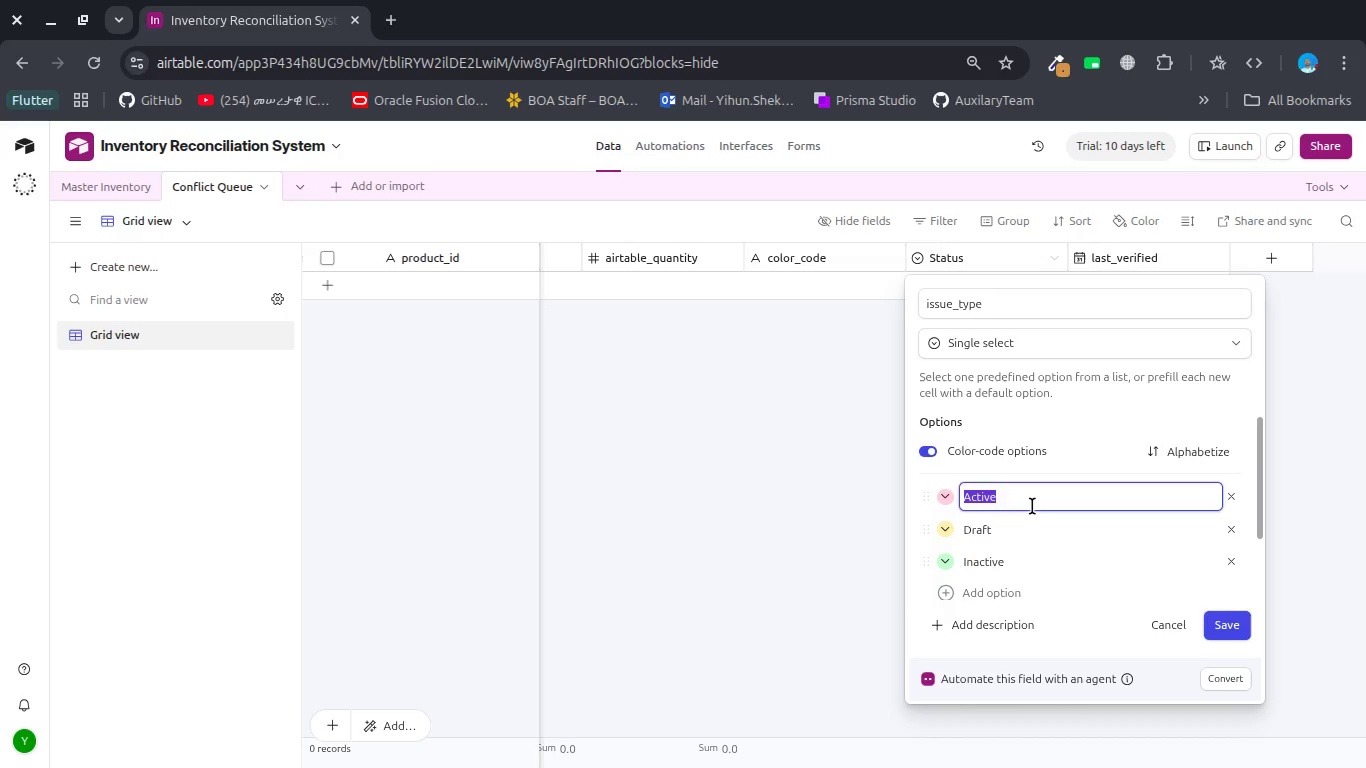 
type(Qun)
key(Backspace)
type(antitu)
key(Backspace)
type(y Mismatch )
key(Backspace)
 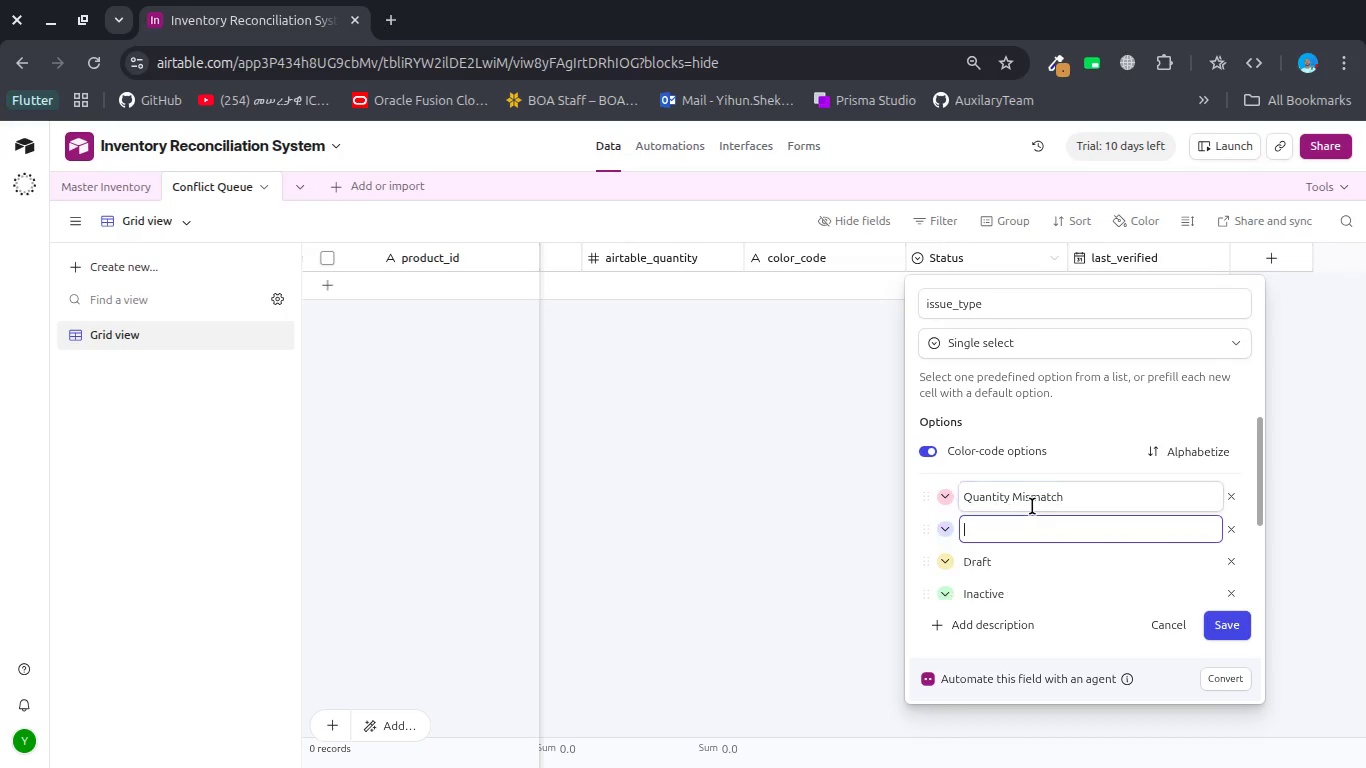 
 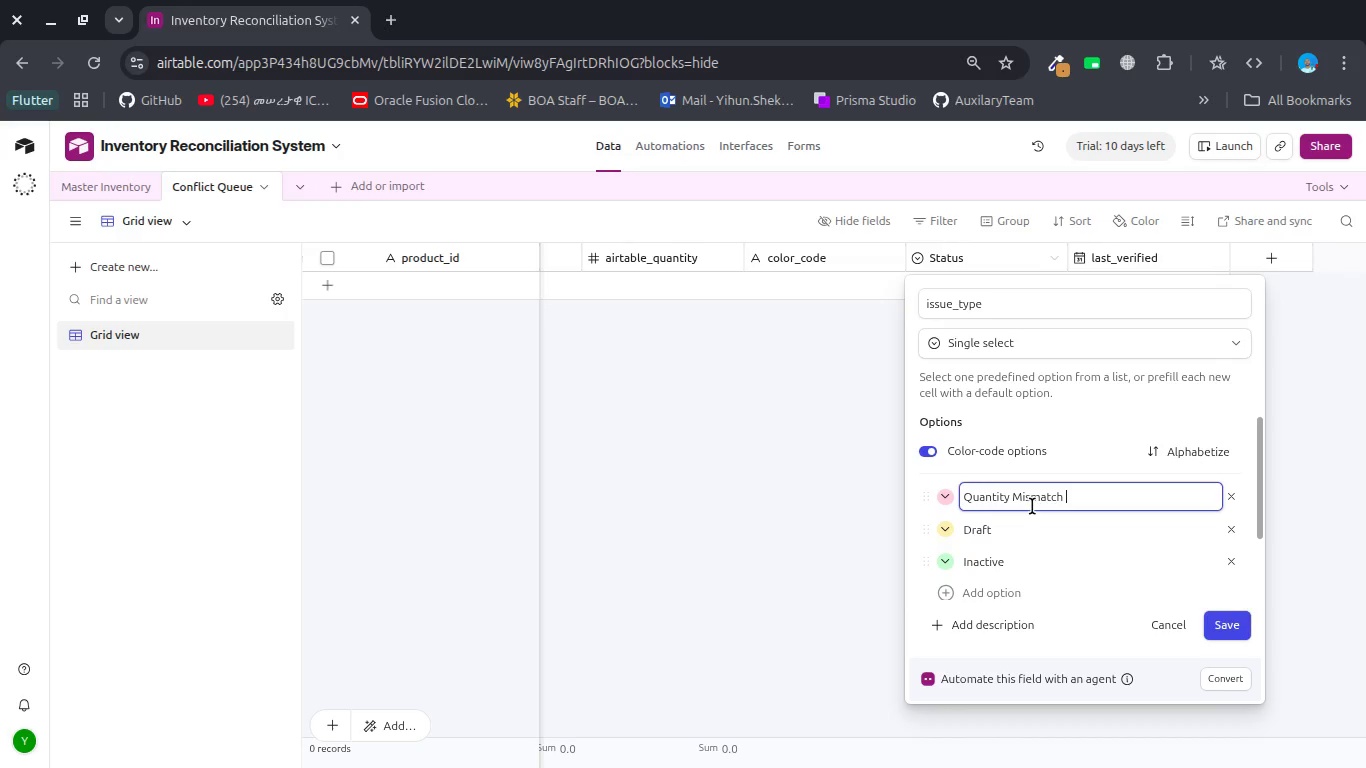 
key(Enter)
 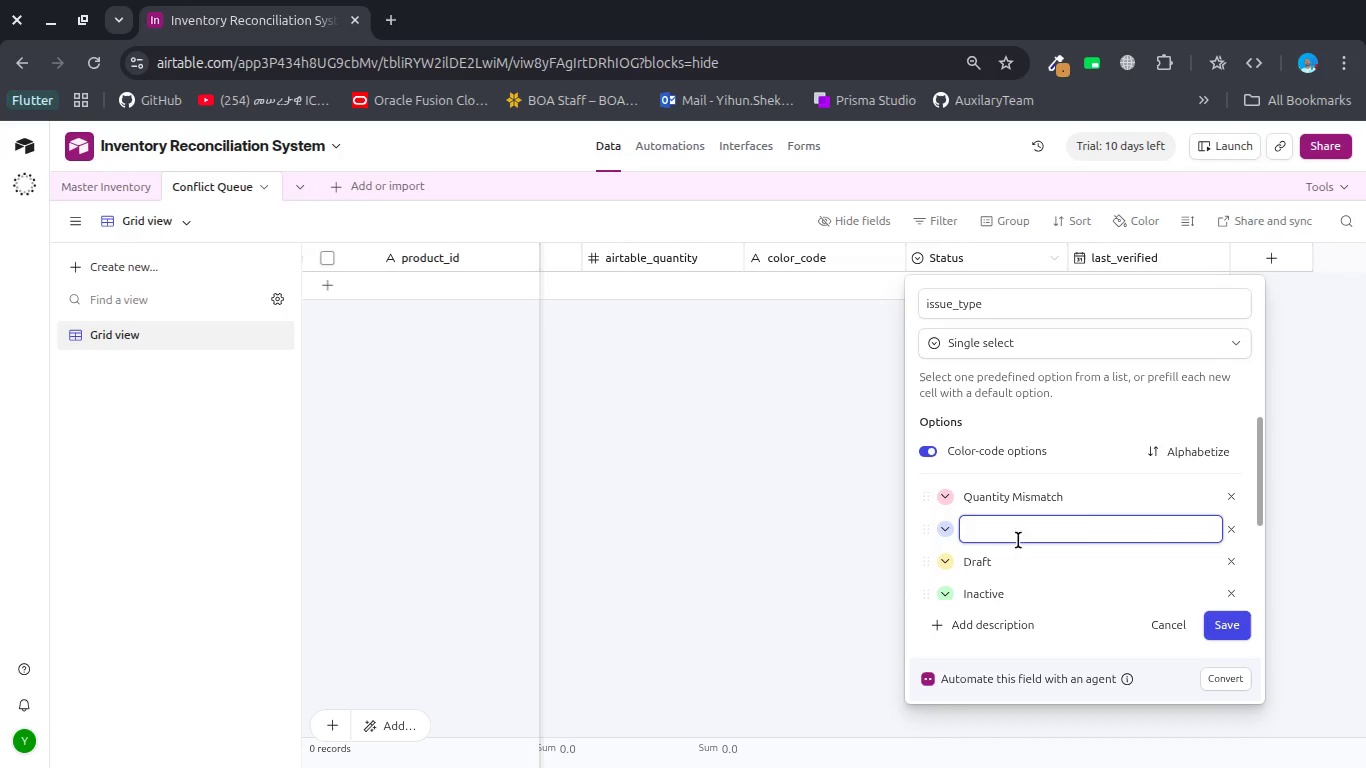 
left_click([1227, 529])
 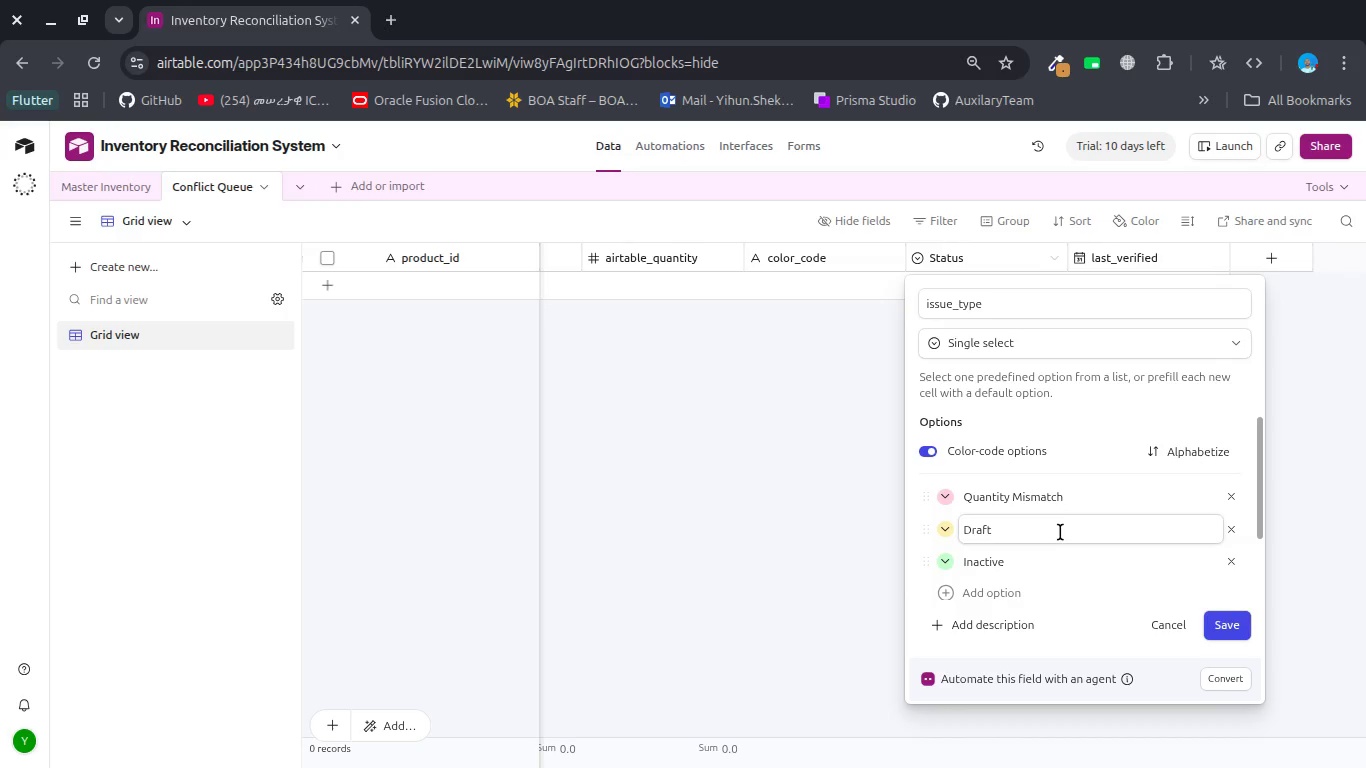 
double_click([1060, 532])
 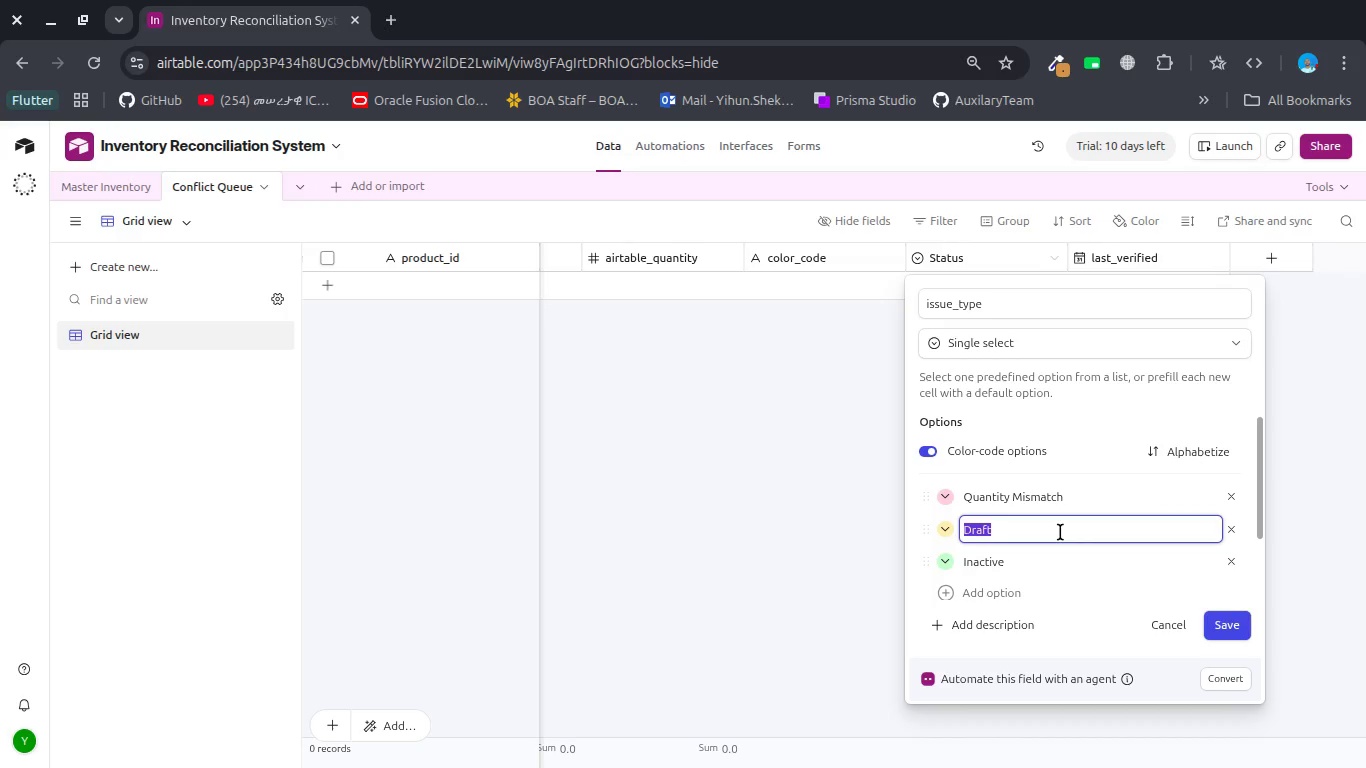 
type(MIssing)
 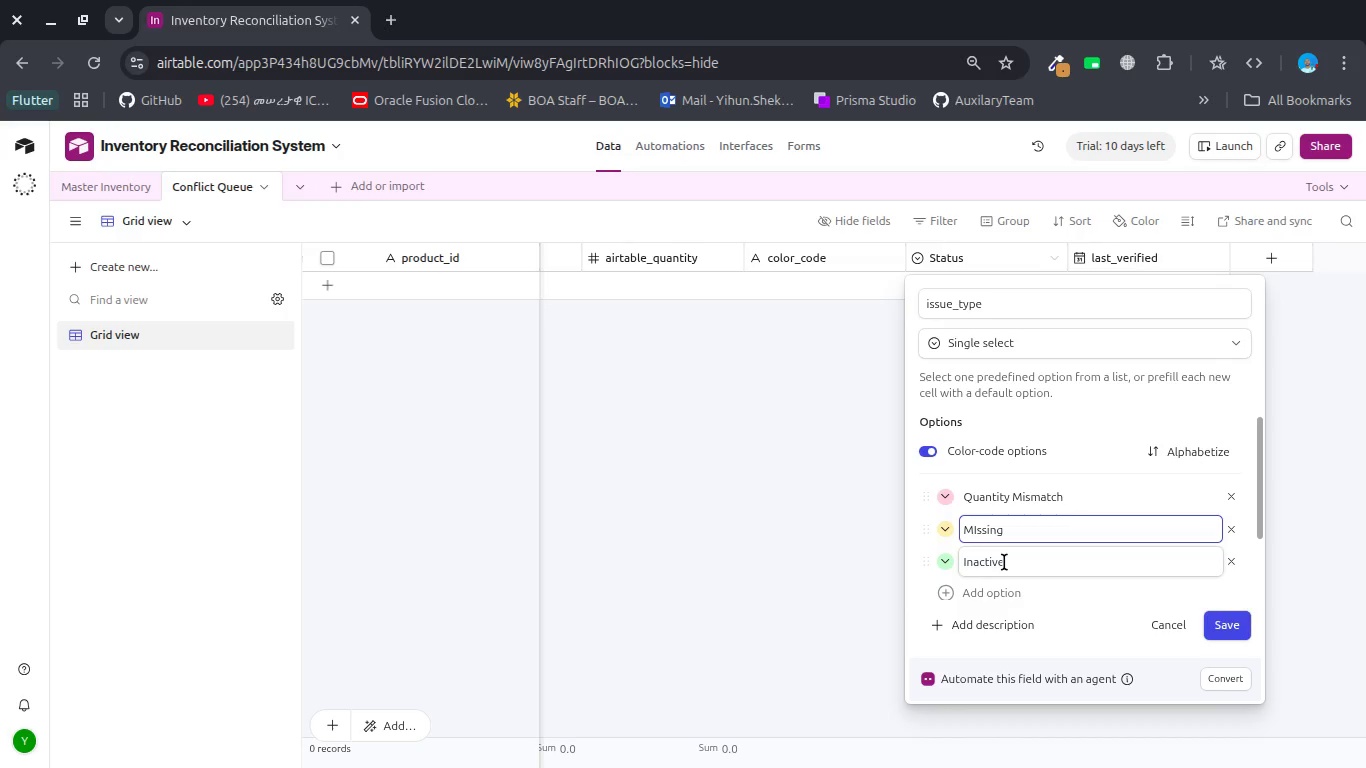 
double_click([1004, 562])
 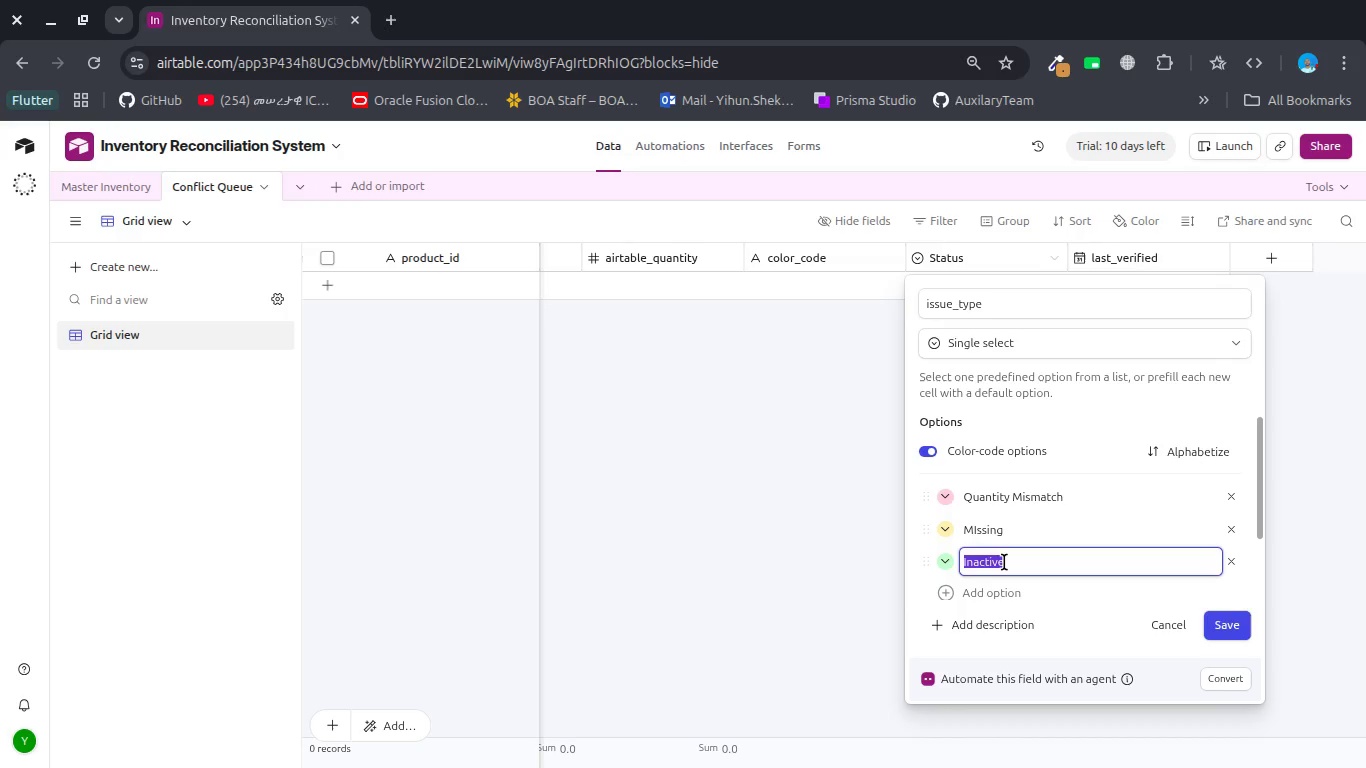 
type(Other)
 